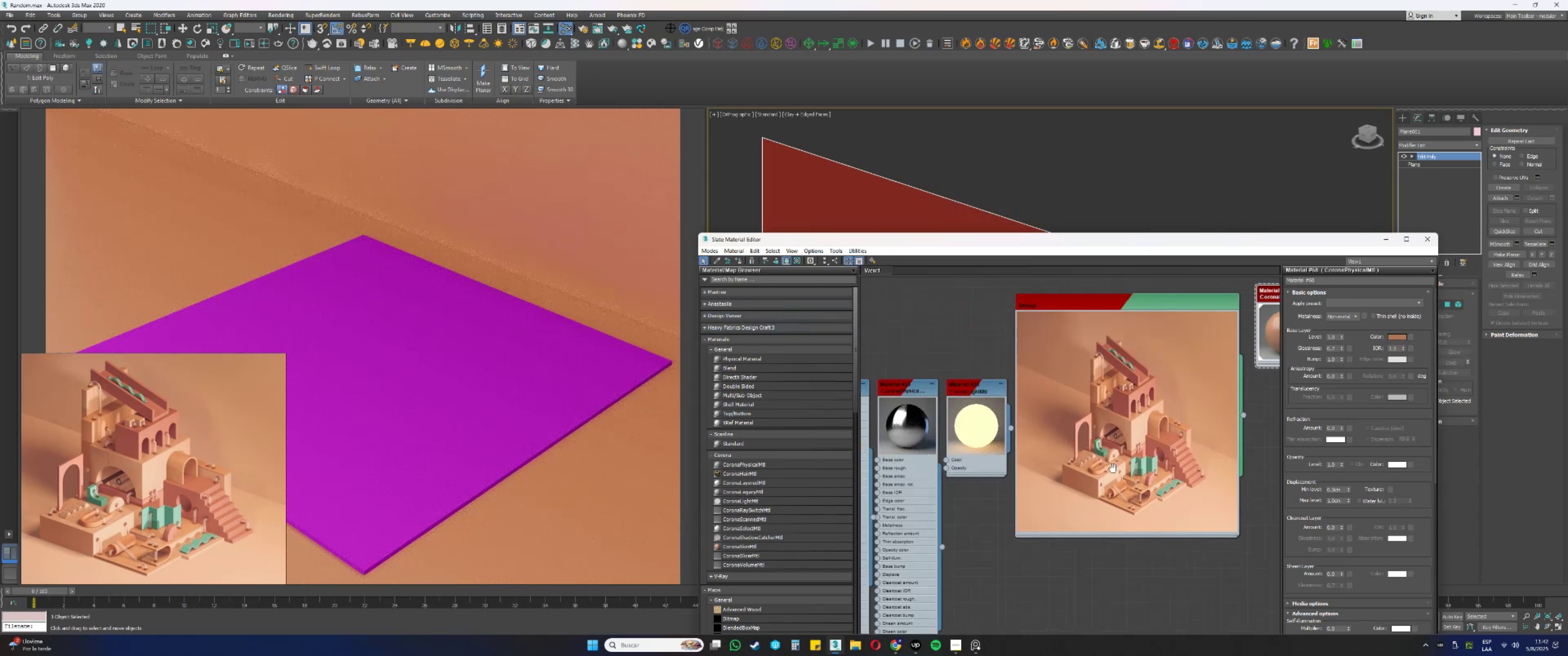 
scroll: coordinate [1107, 481], scroll_direction: down, amount: 1.0
 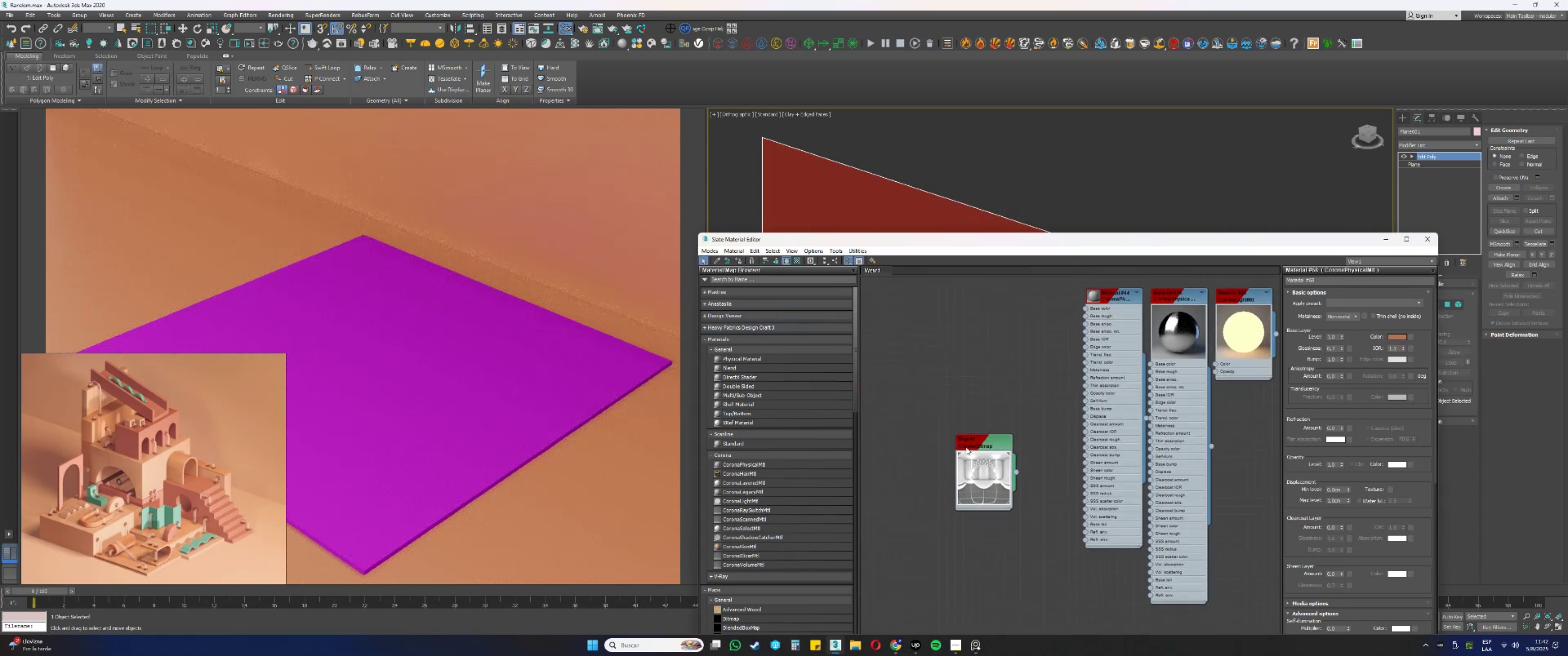 
double_click([970, 445])
 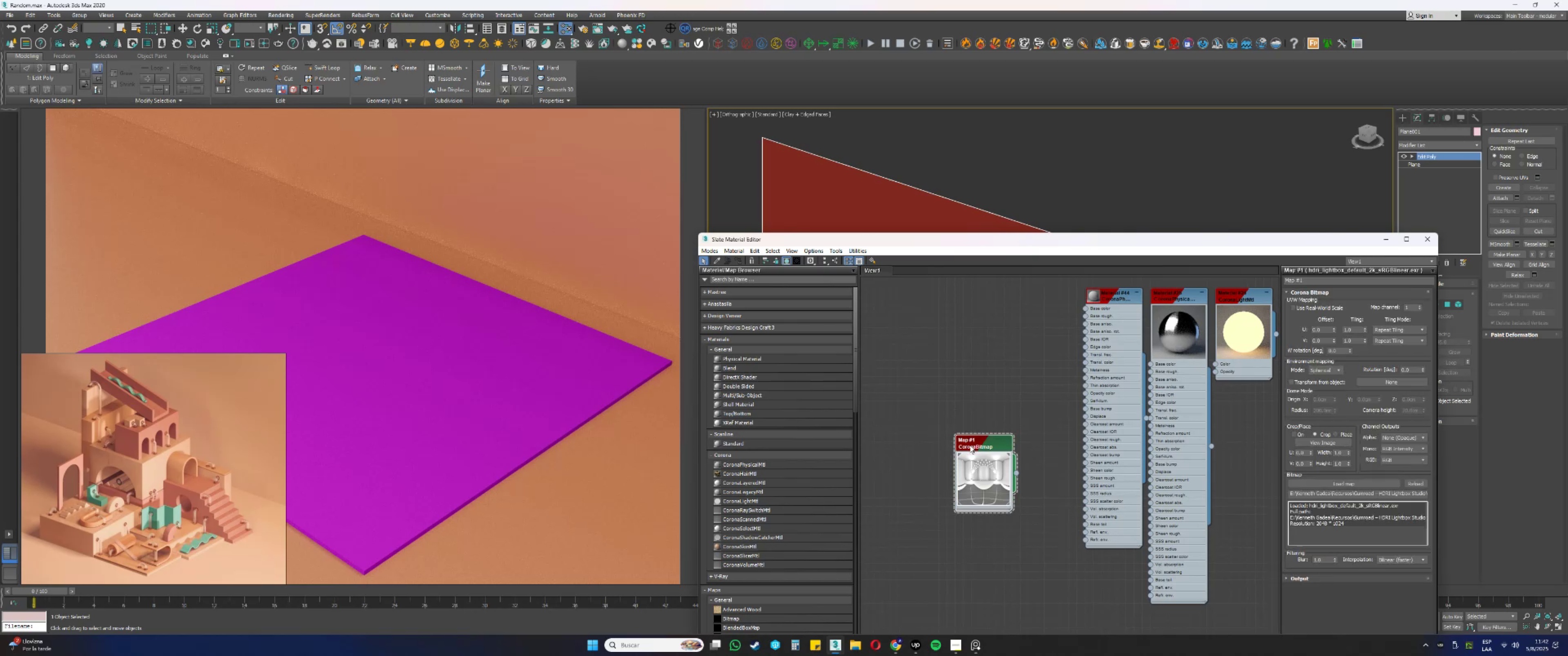 
scroll: coordinate [1093, 439], scroll_direction: down, amount: 3.0
 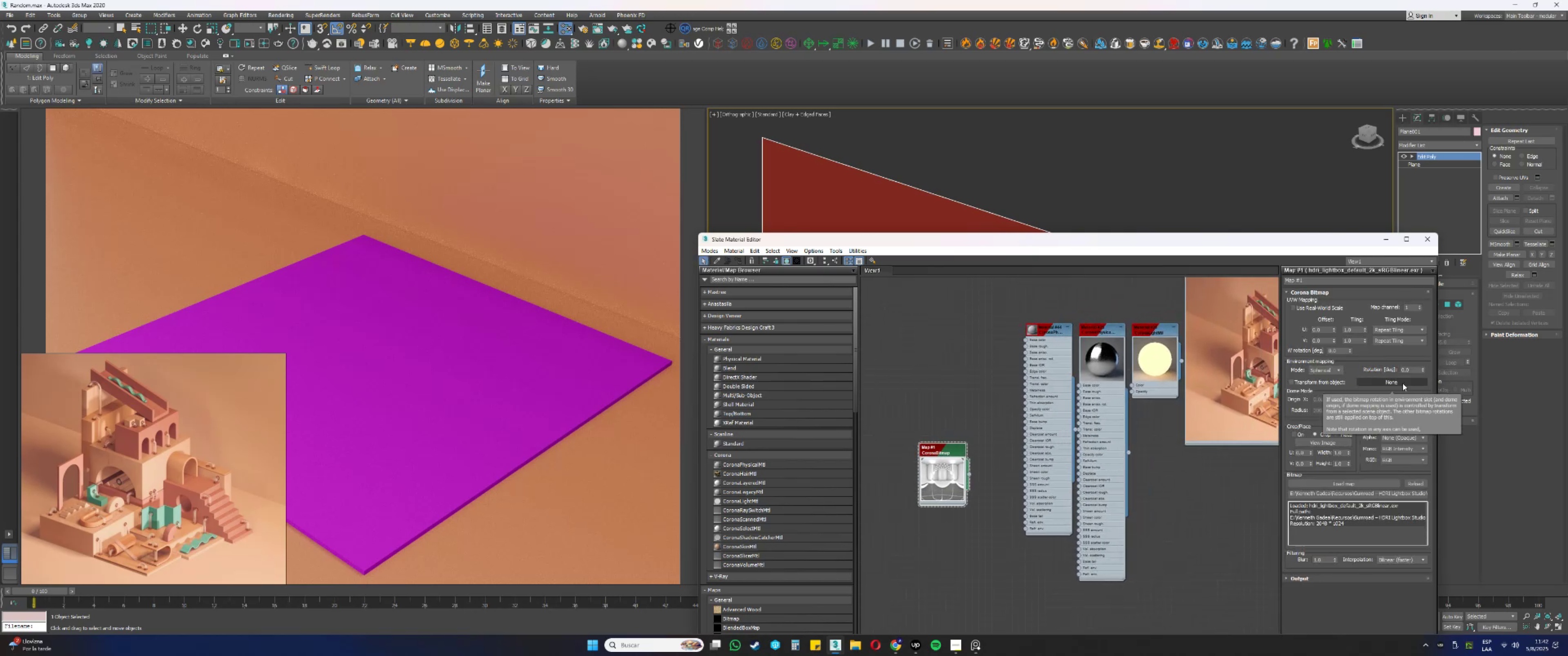 
left_click_drag(start_coordinate=[1414, 369], to_coordinate=[1388, 370])
 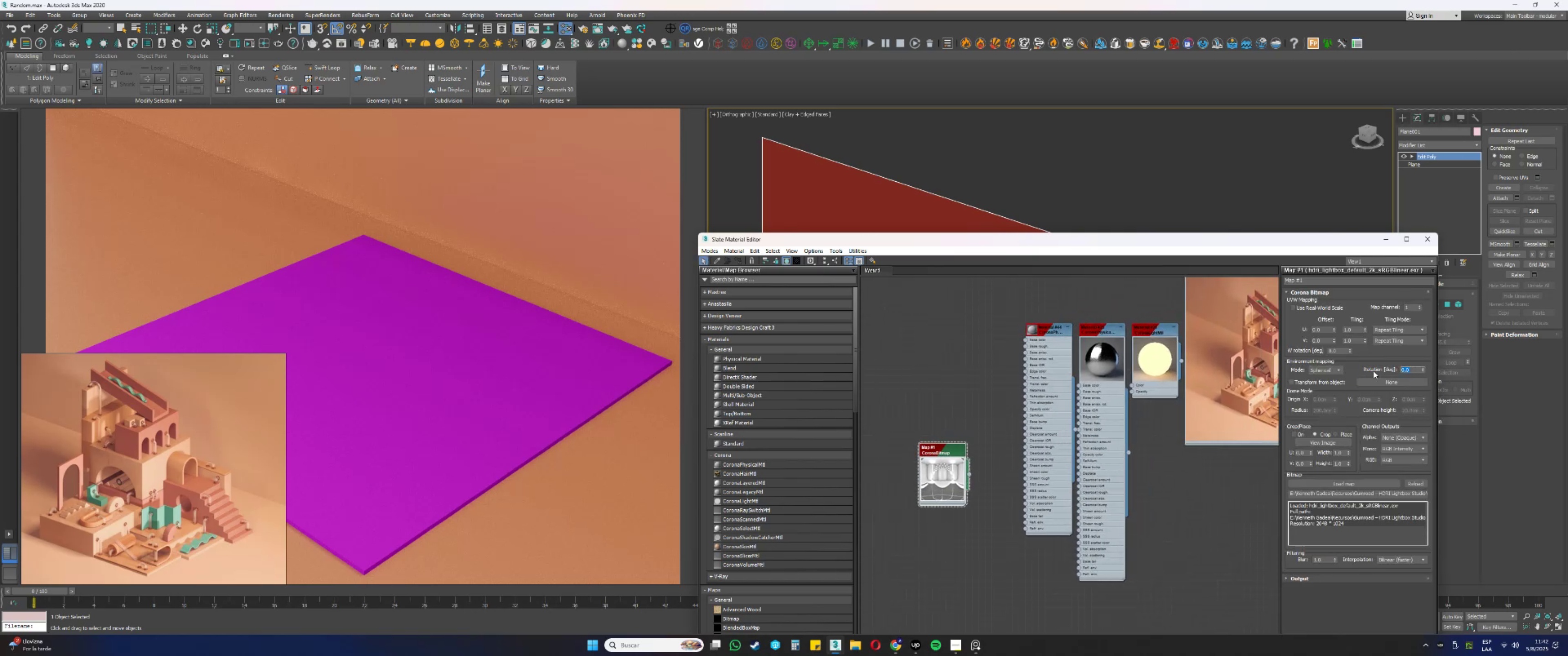 
key(Numpad9)
 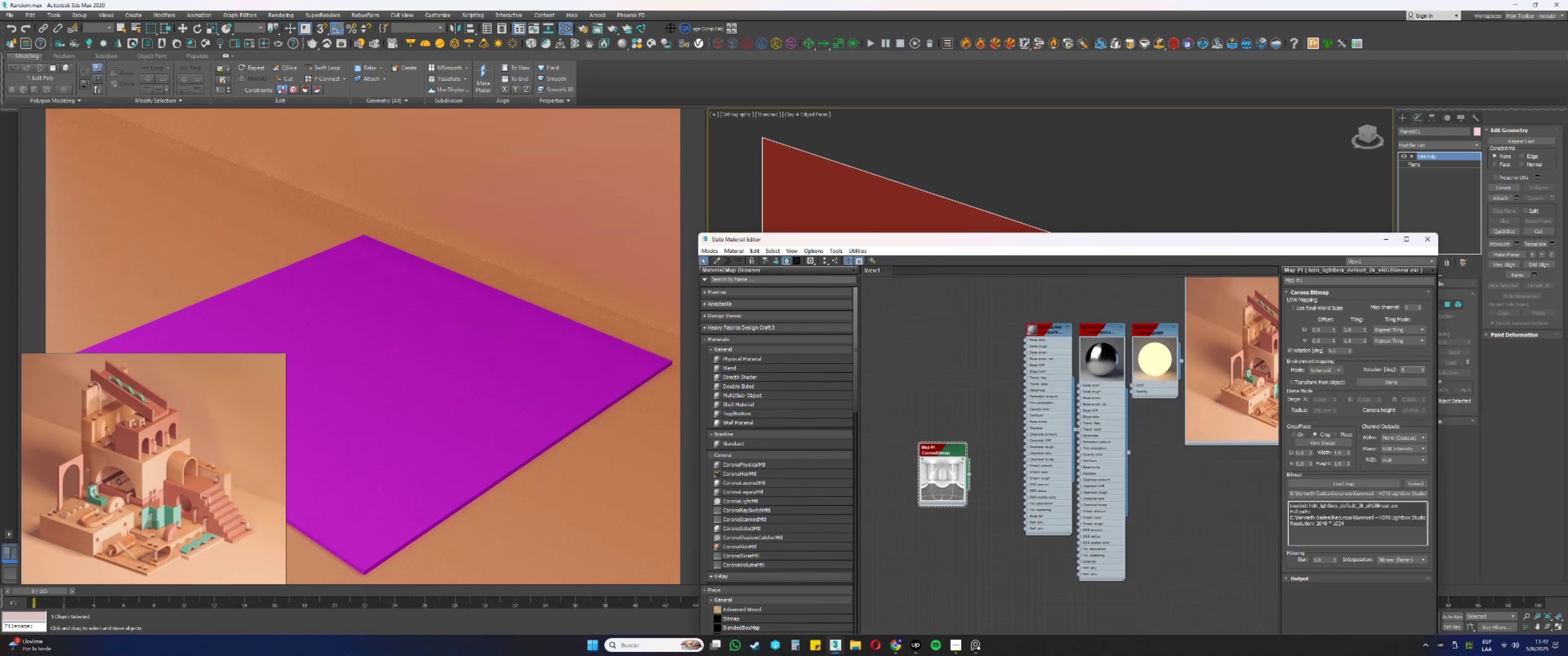 
key(Numpad0)
 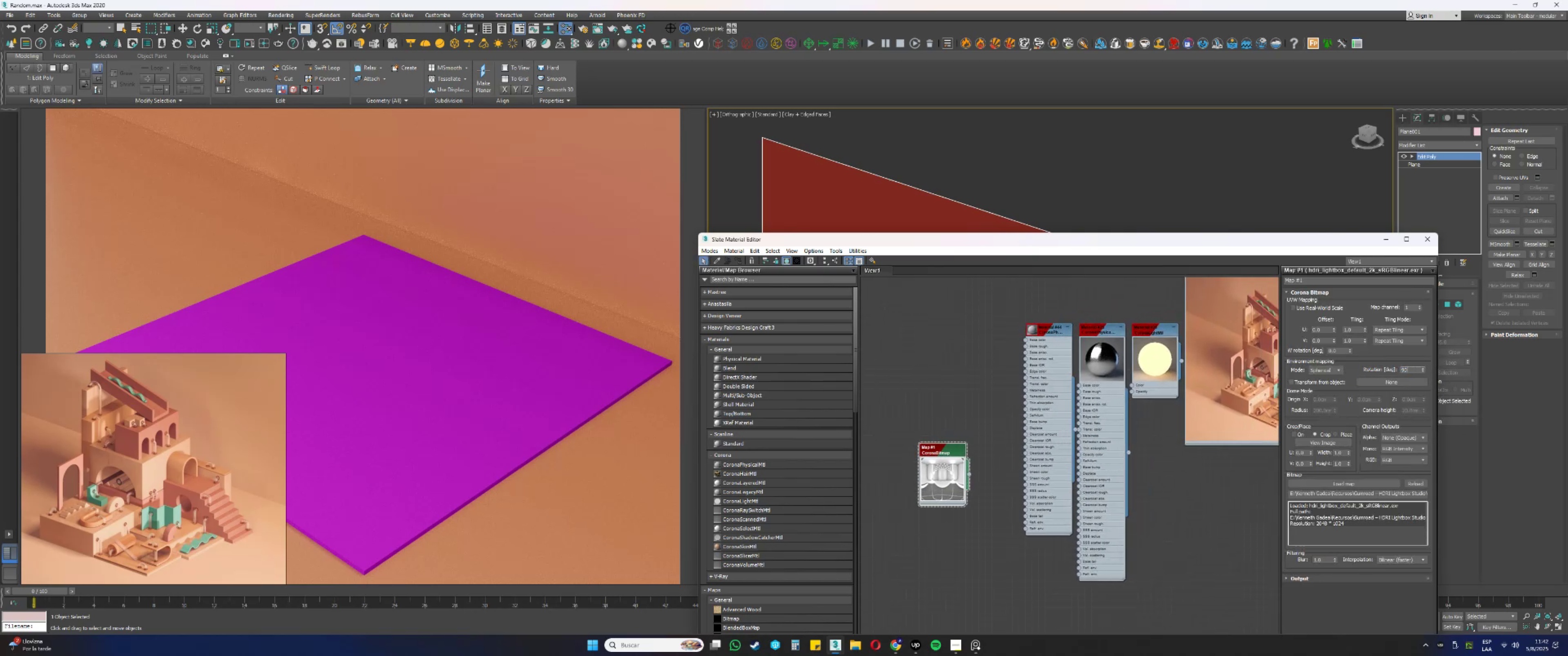 
key(NumpadEnter)
 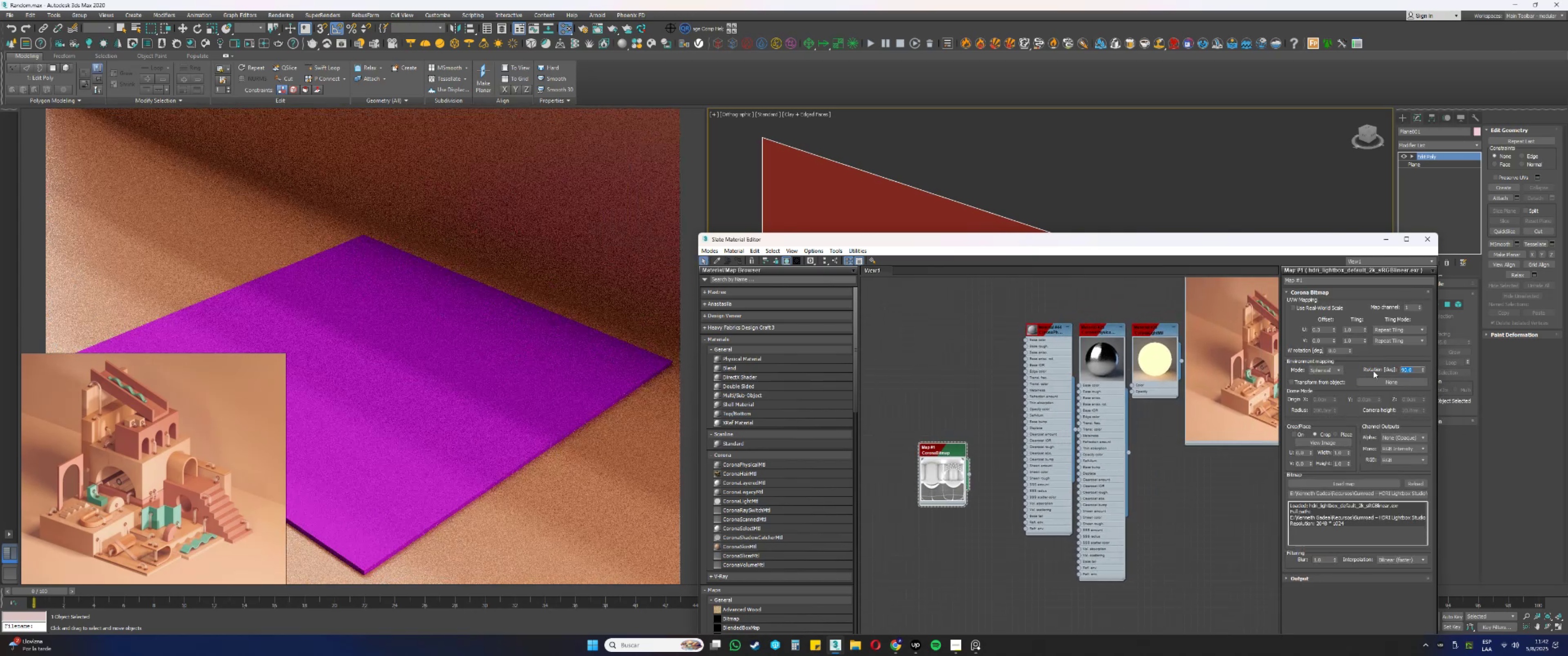 
key(Numpad1)
 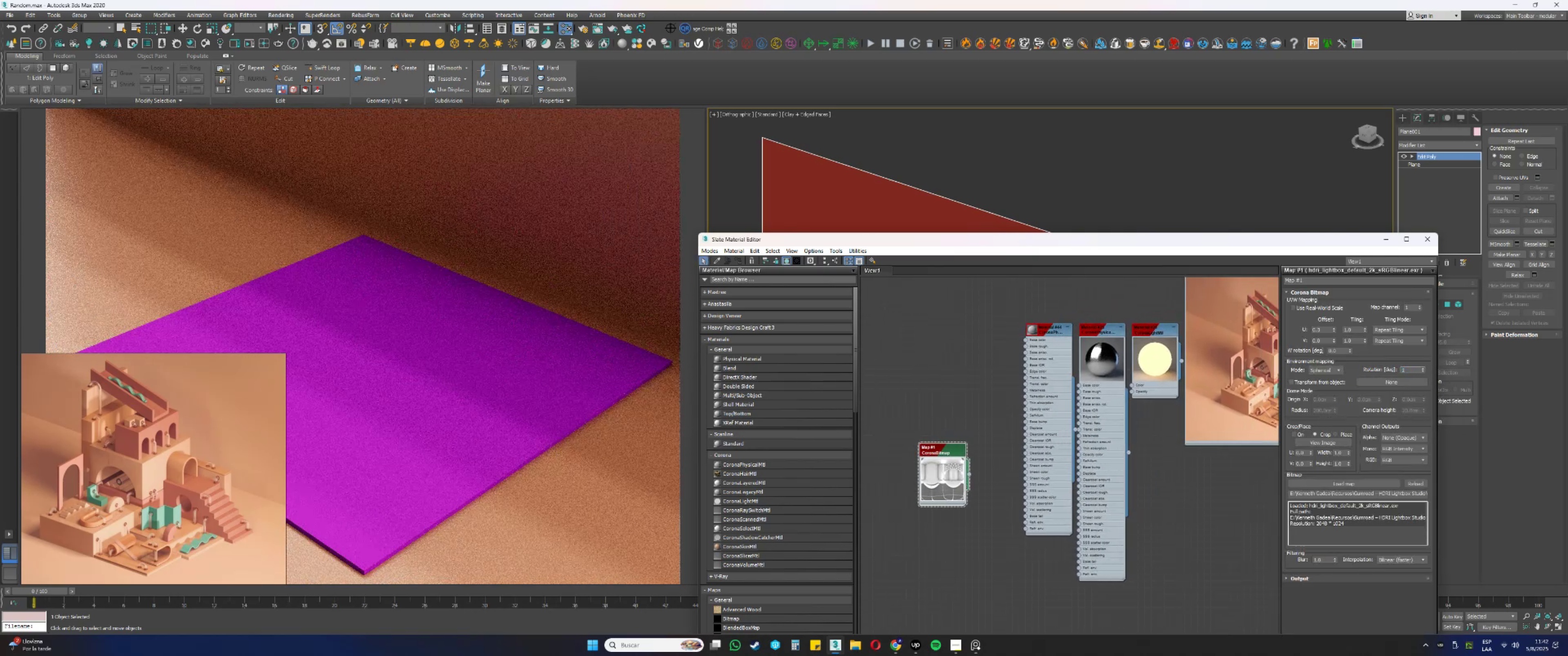 
key(Numpad3)
 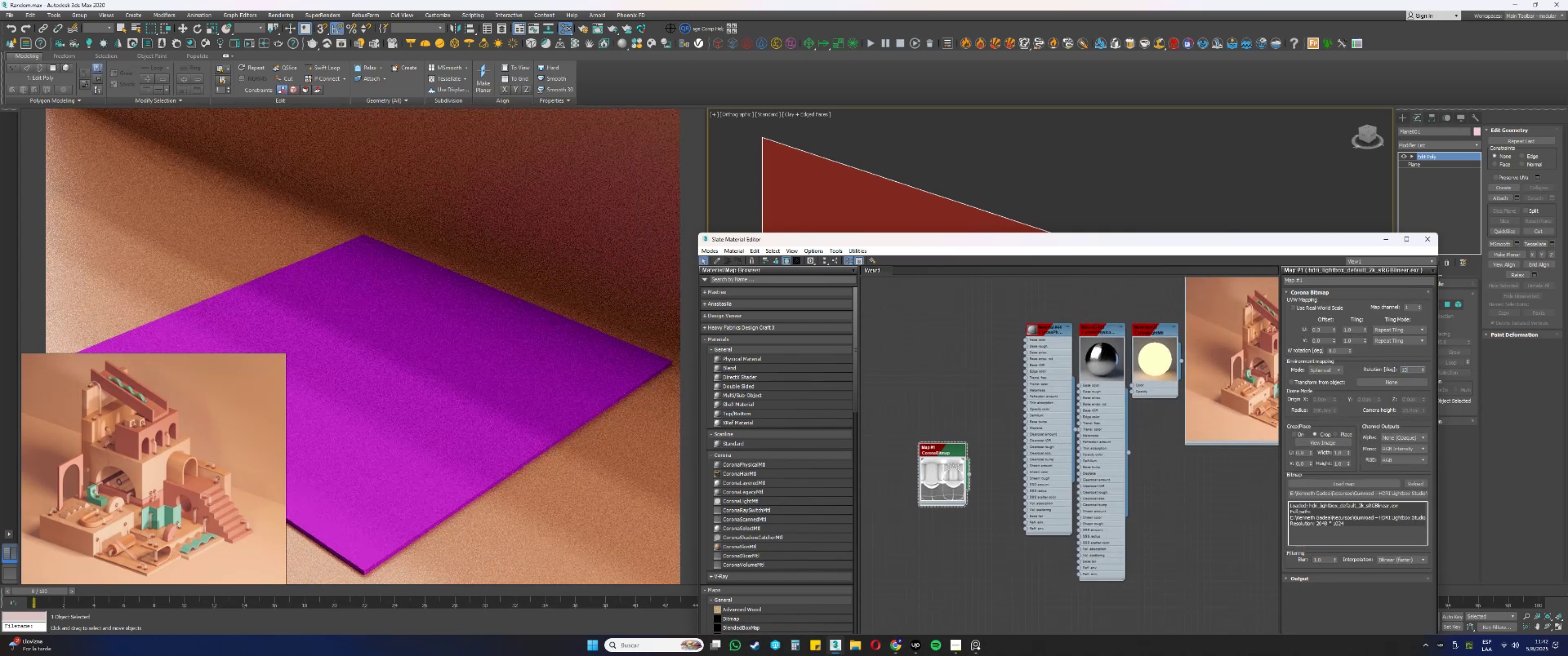 
key(Numpad5)
 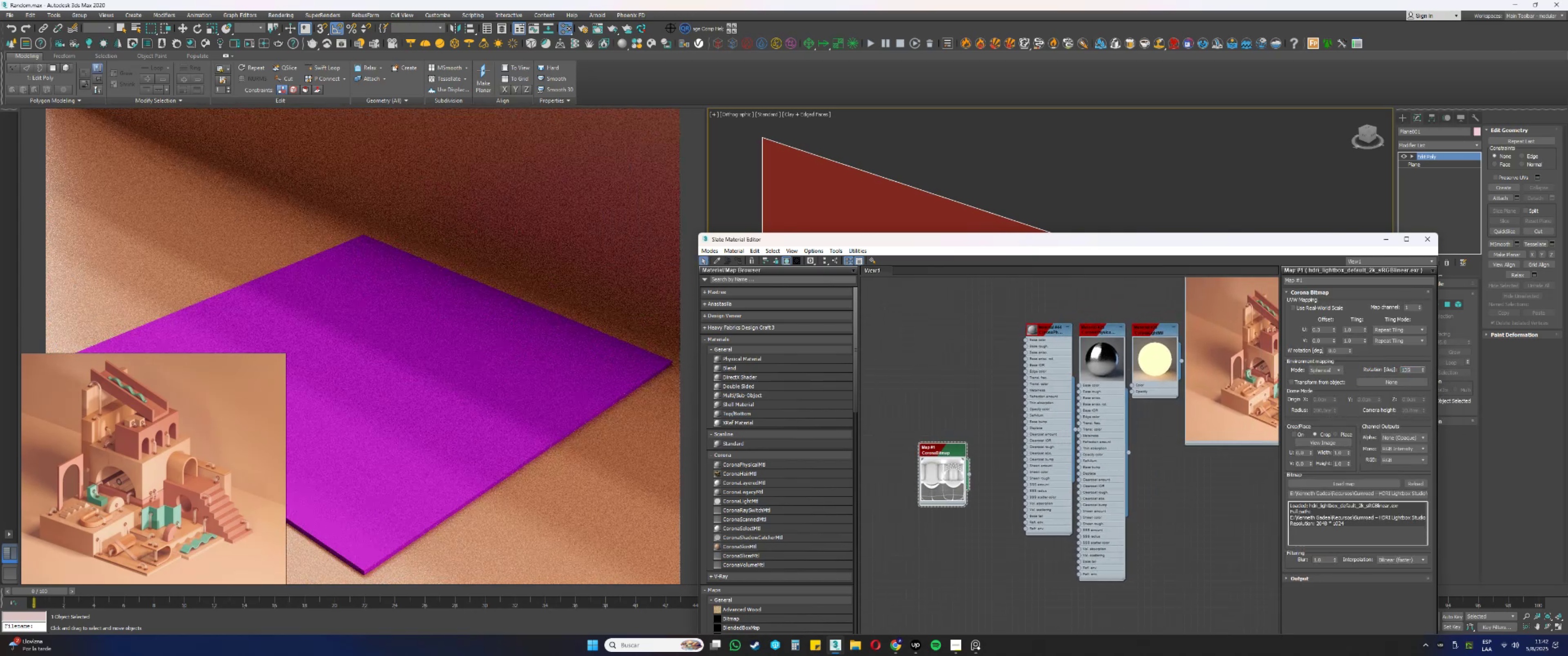 
key(NumpadEnter)
 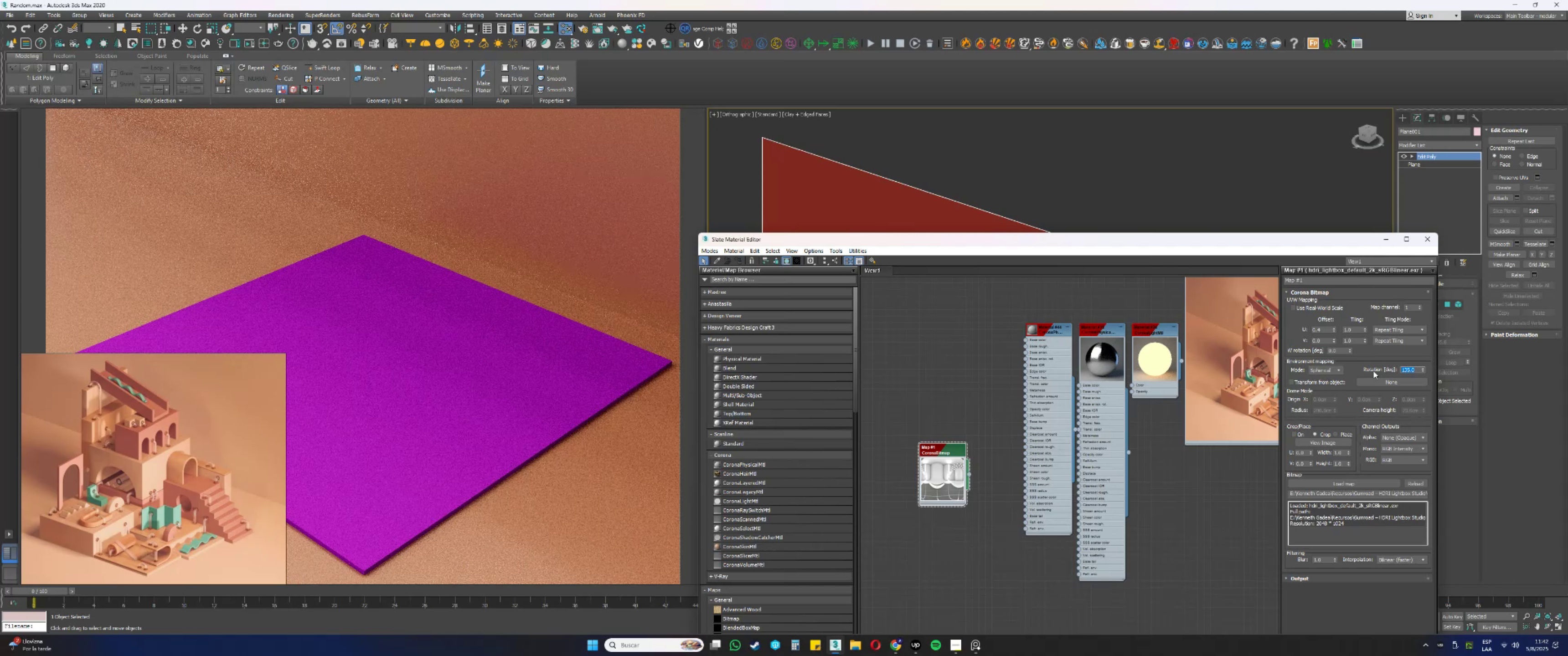 
wait(5.35)
 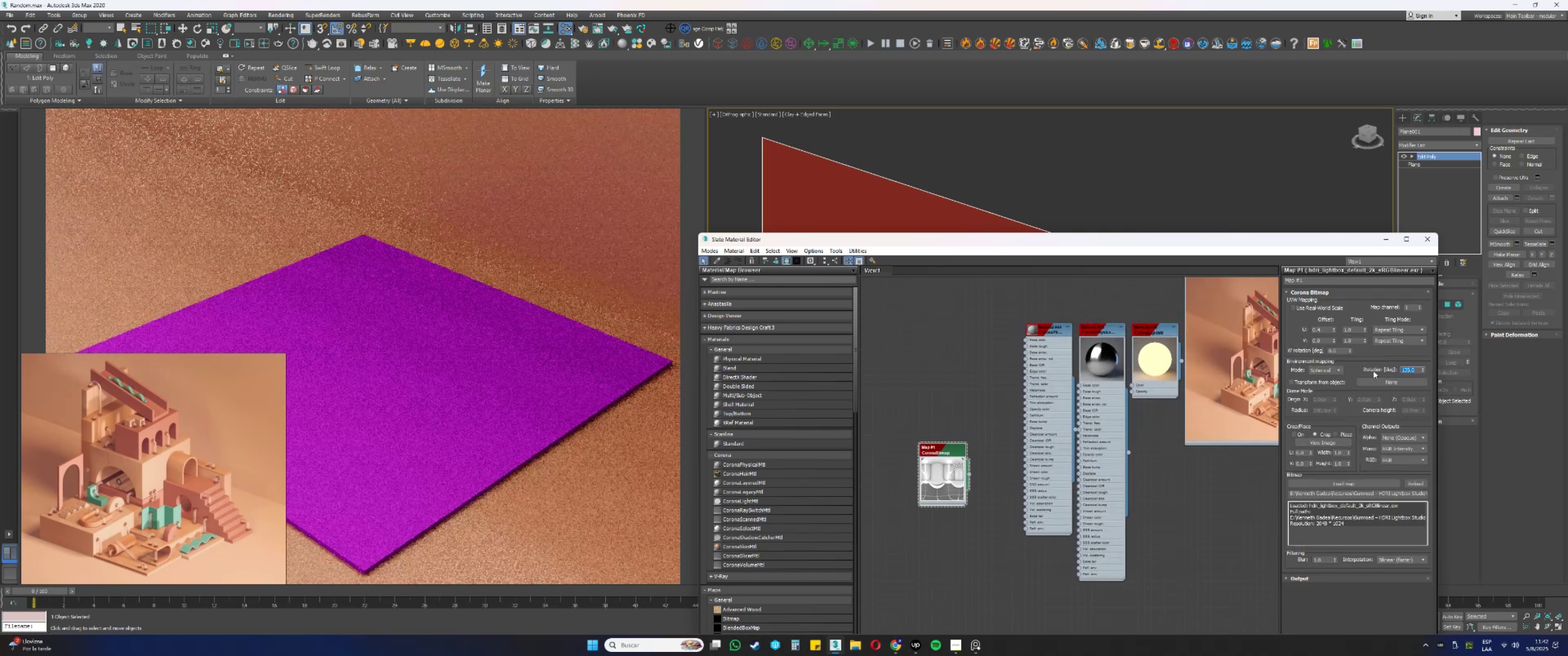 
left_click([1401, 120])
 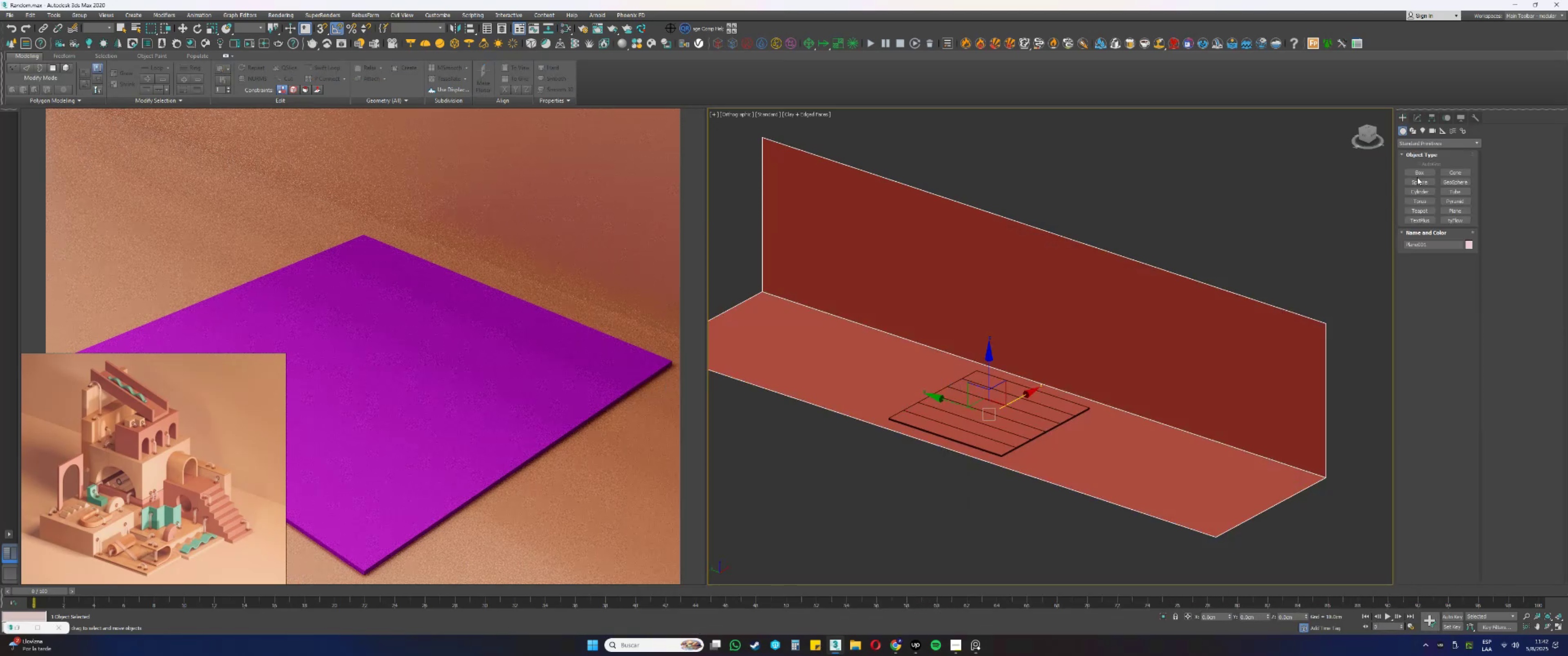 
left_click([1415, 173])
 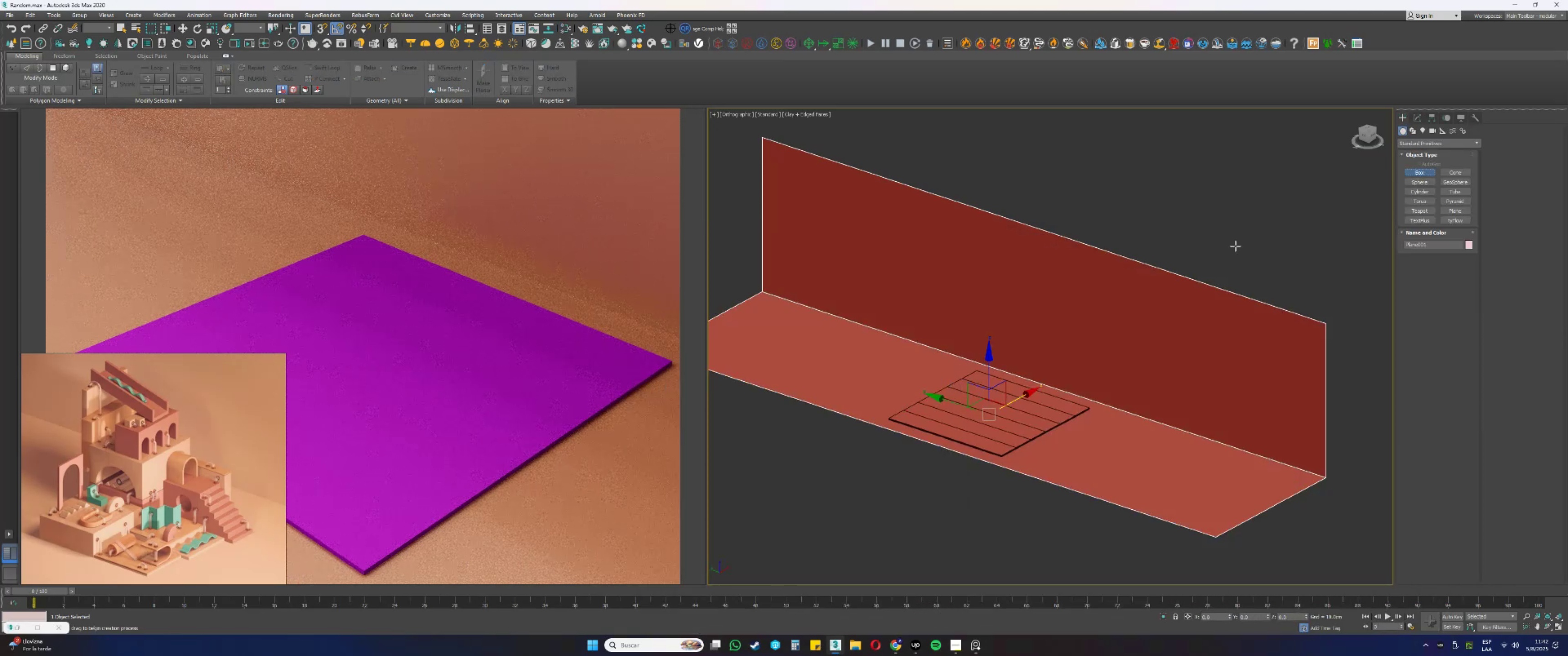 
scroll: coordinate [1016, 353], scroll_direction: up, amount: 1.0
 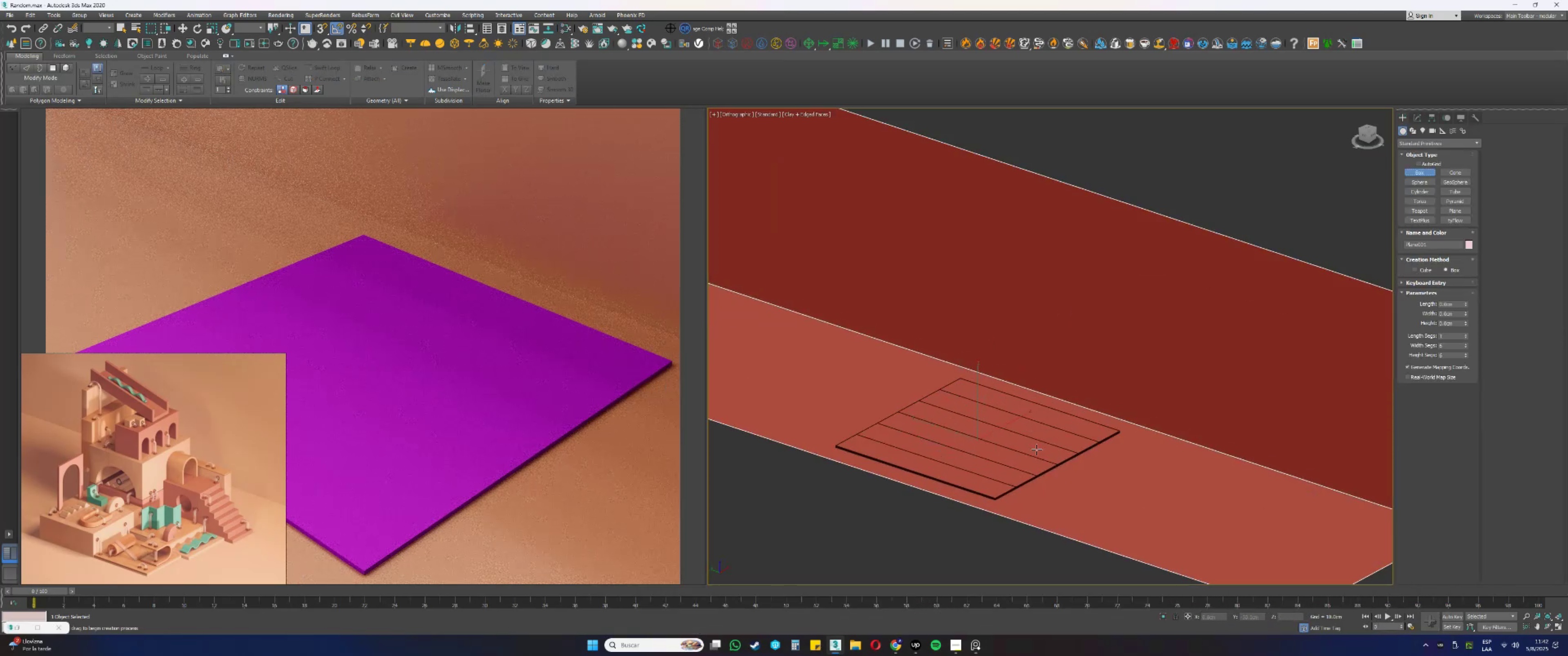 
left_click_drag(start_coordinate=[1013, 438], to_coordinate=[1012, 457])
 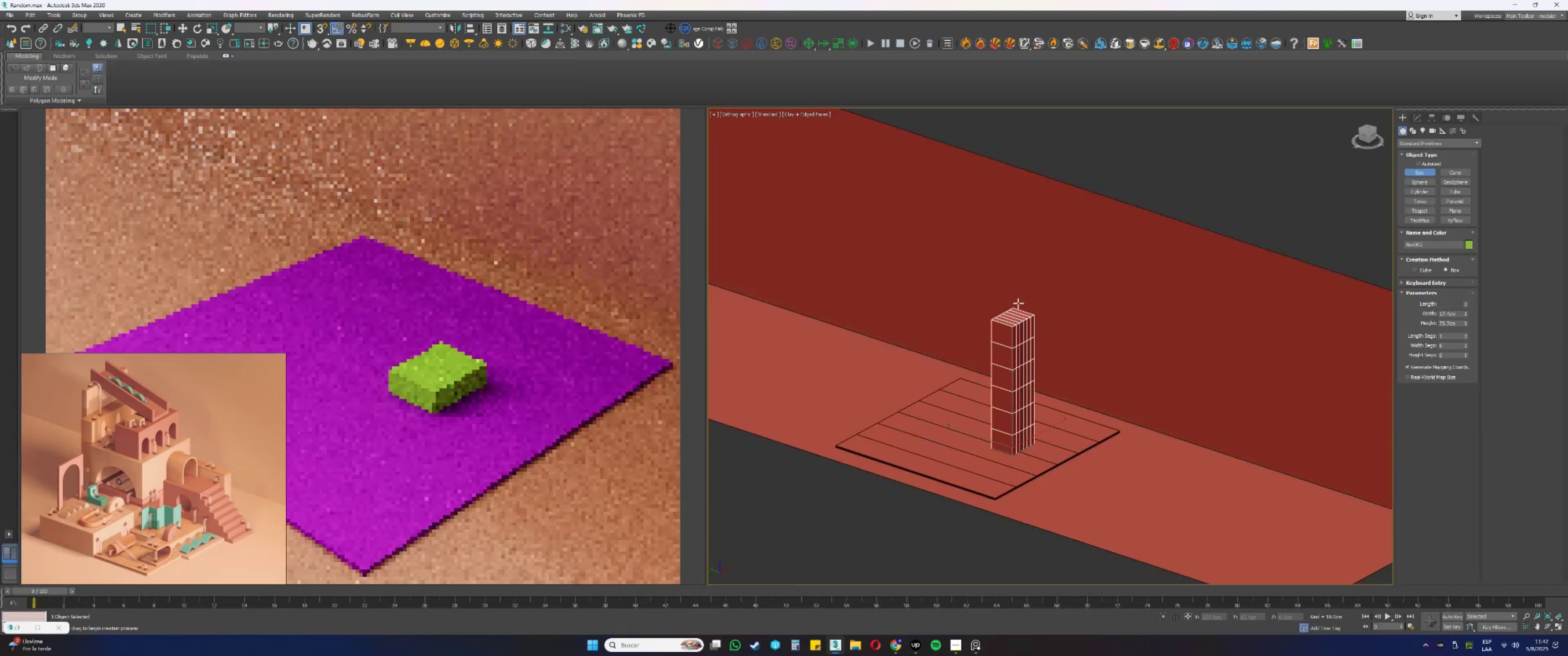 
left_click([1019, 286])
 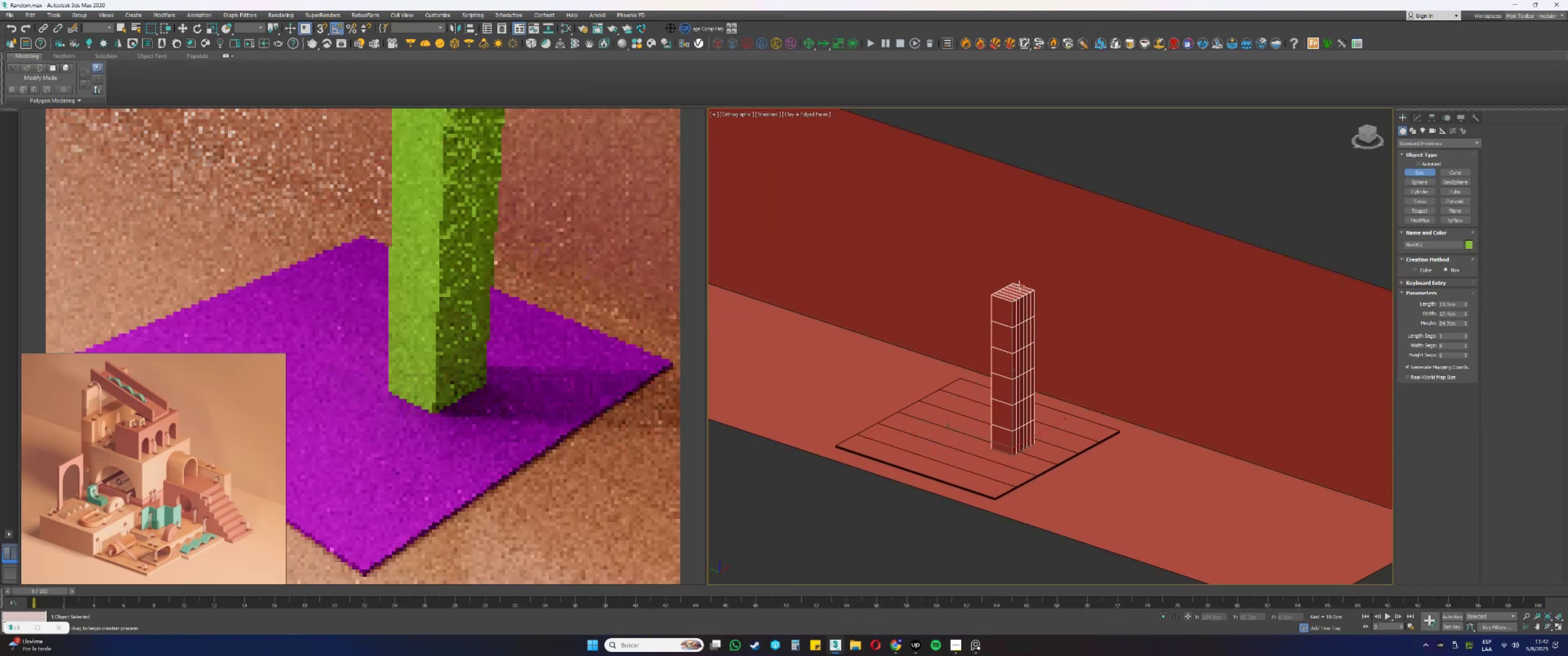 
right_click([1019, 286])
 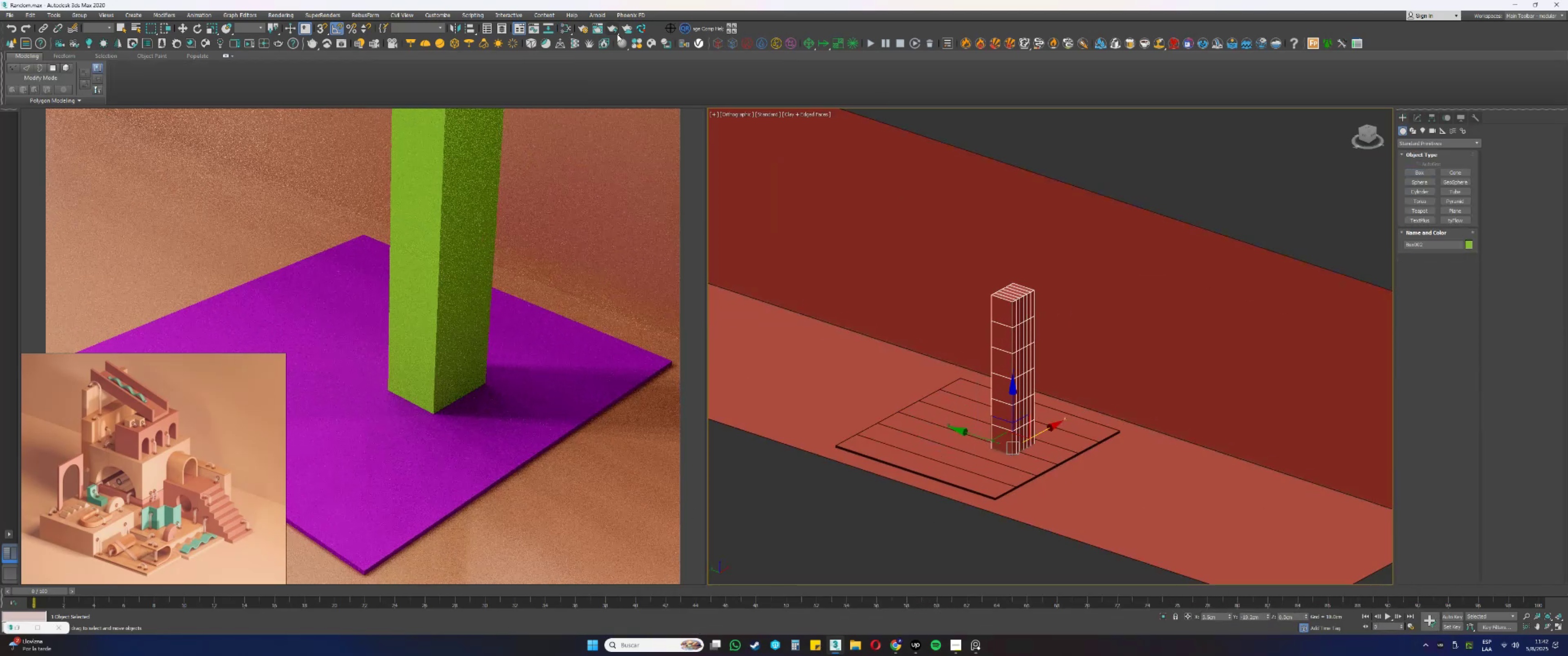 
double_click([564, 27])
 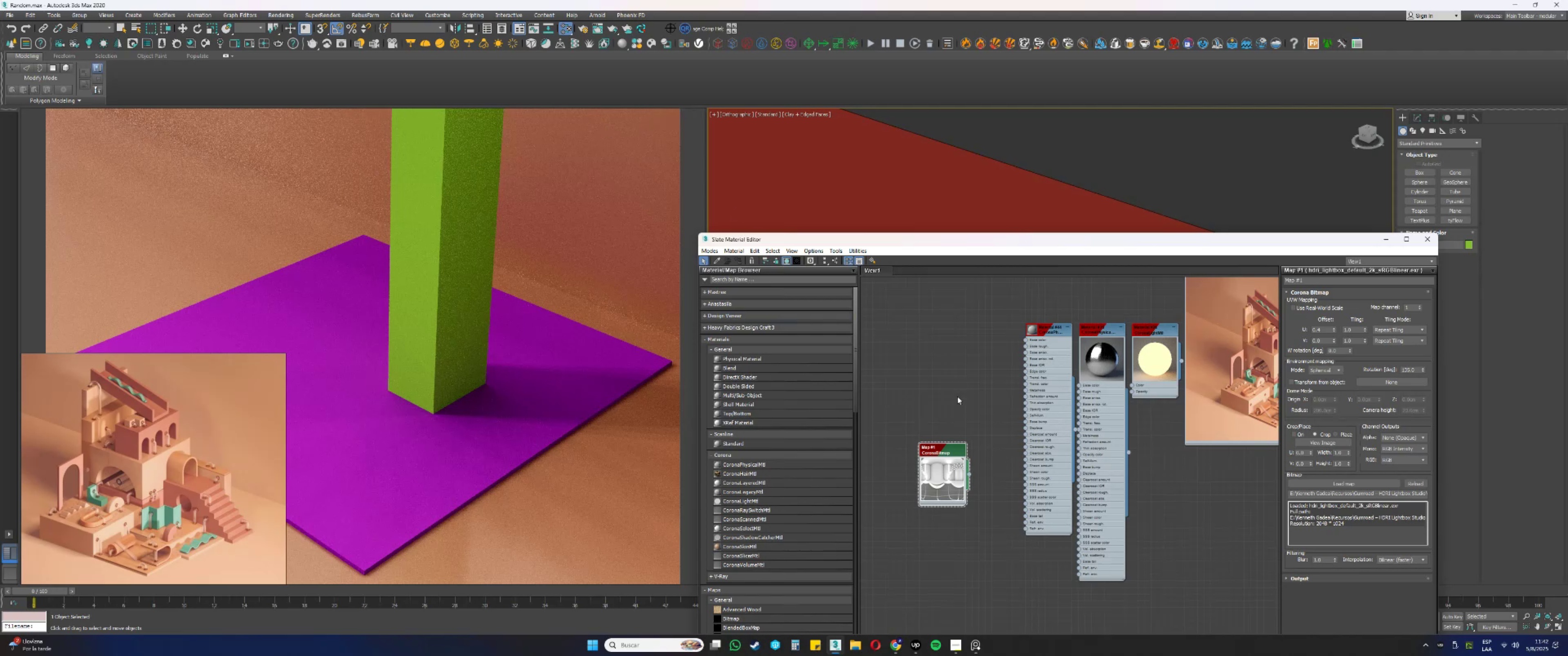 
double_click([939, 451])
 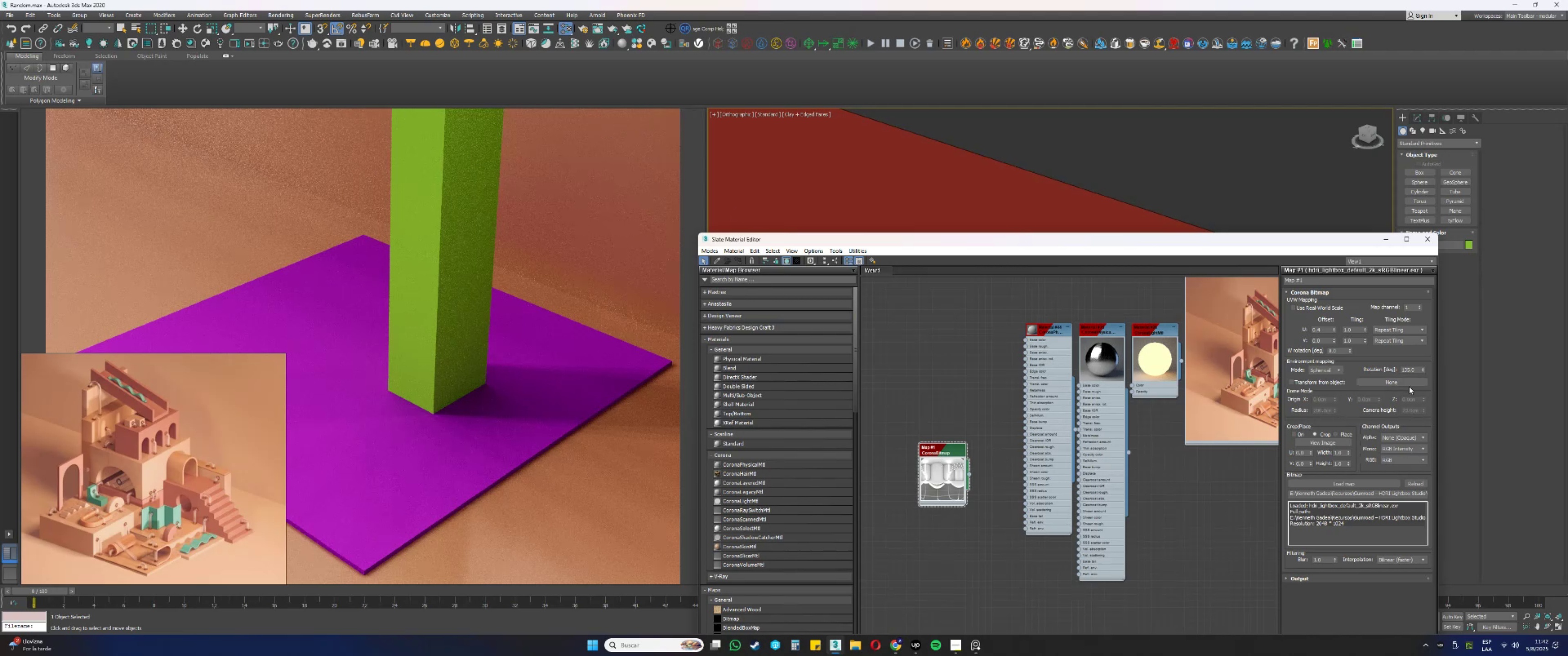 
left_click_drag(start_coordinate=[1415, 369], to_coordinate=[1387, 366])
 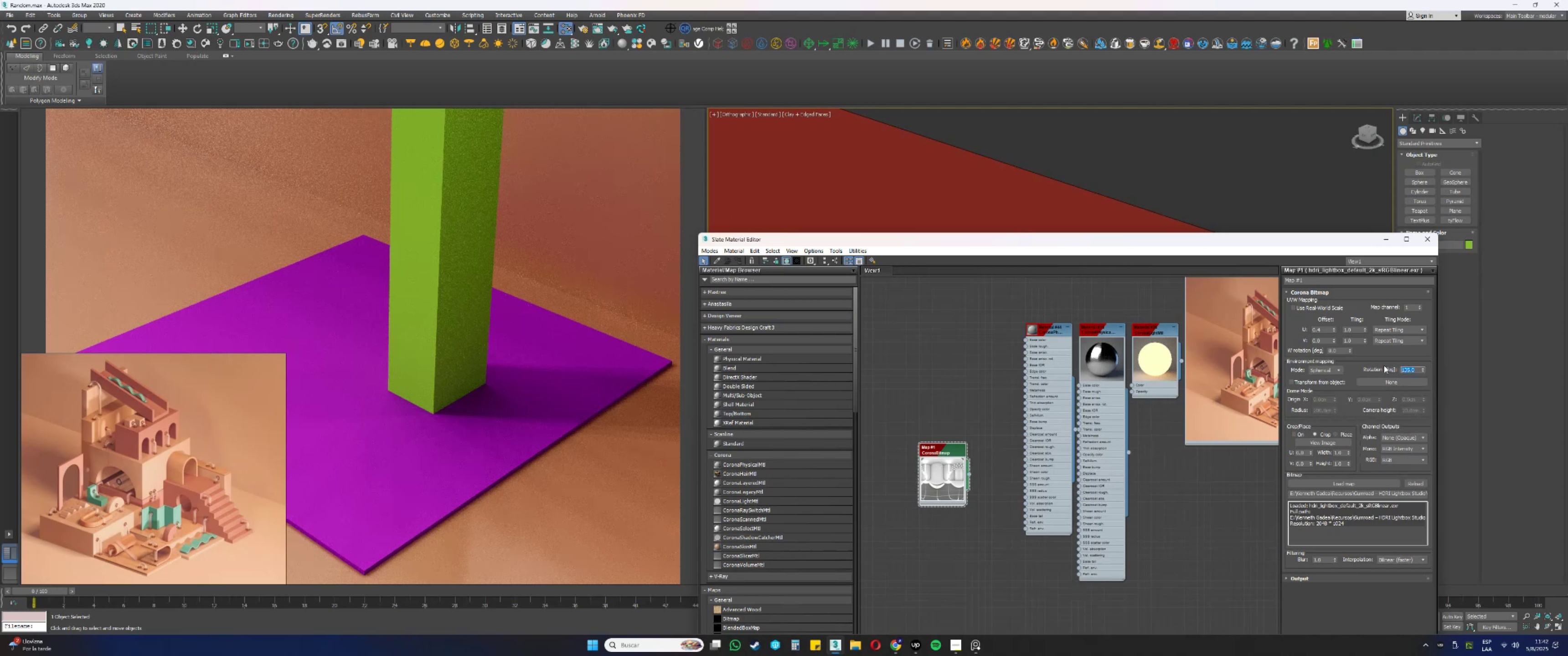 
key(NumpadSubtract)
 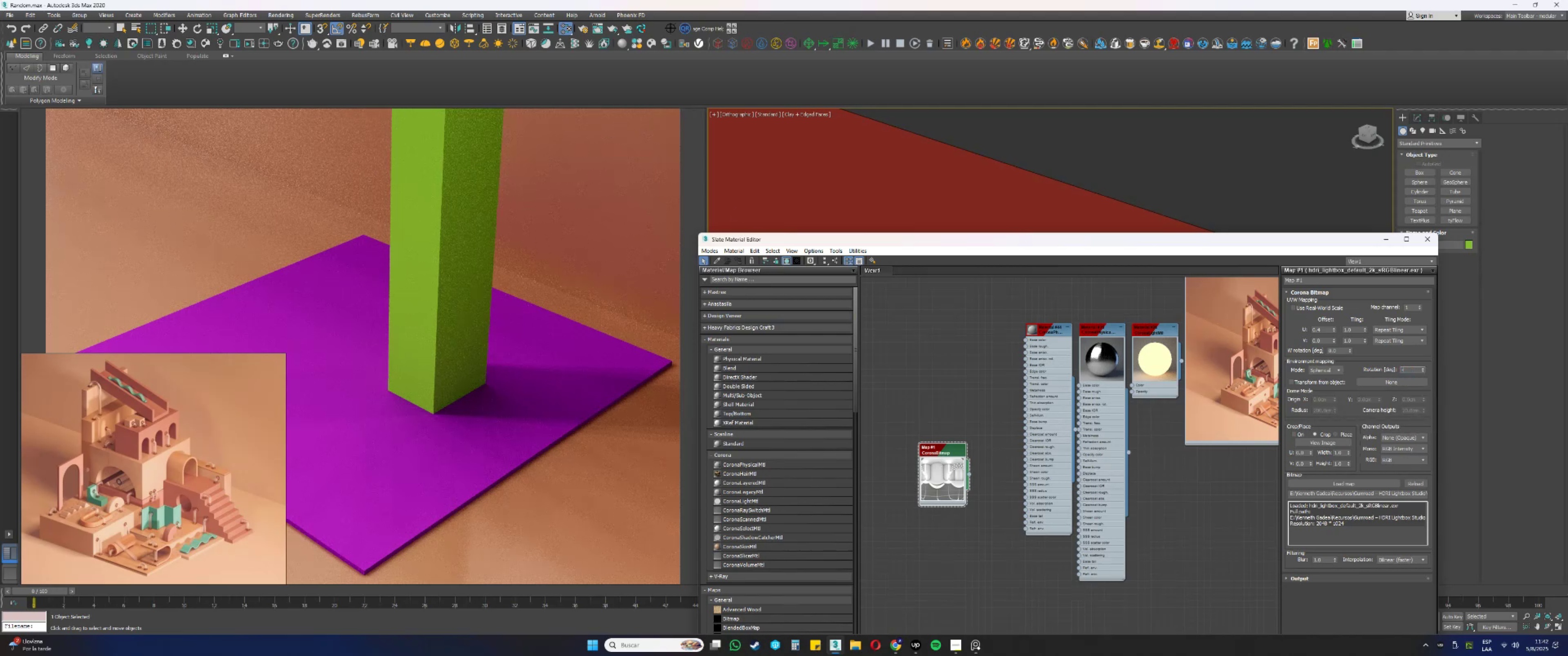 
key(Numpad1)
 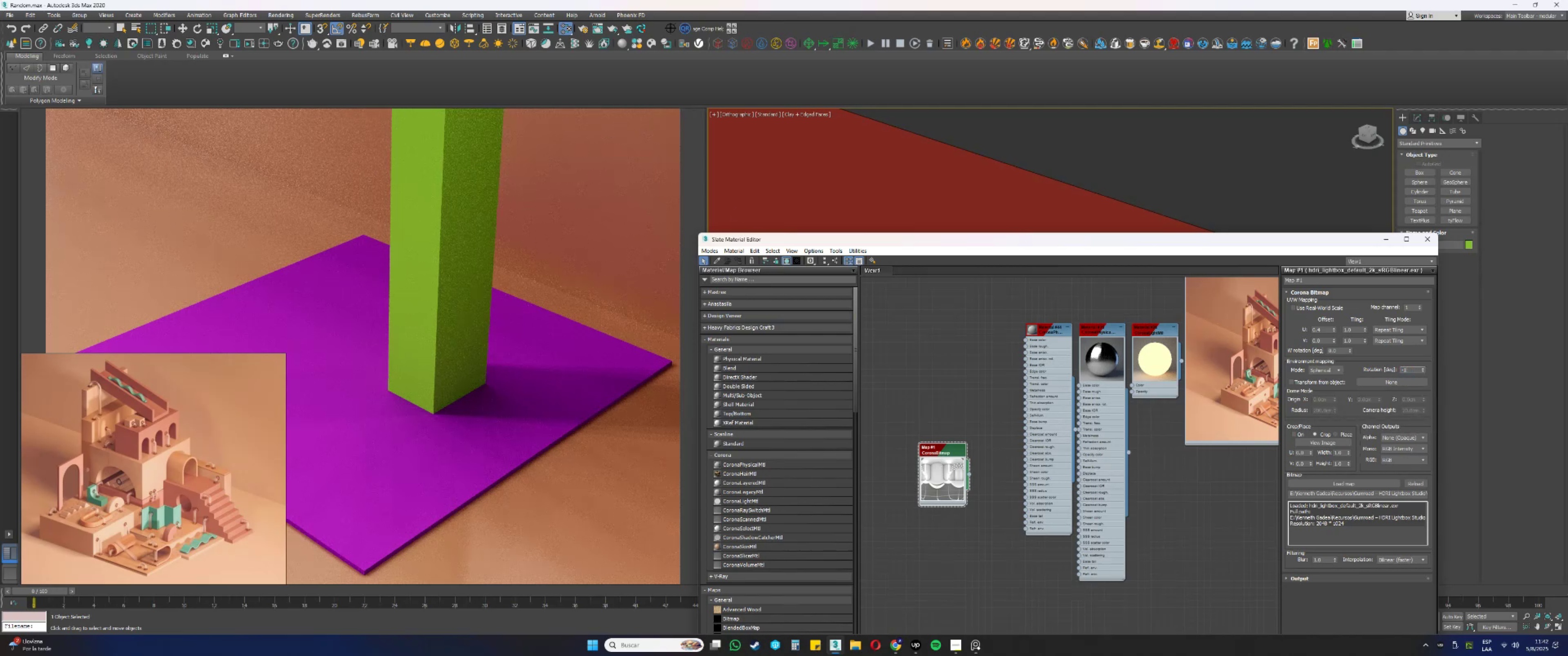 
key(Numpad3)
 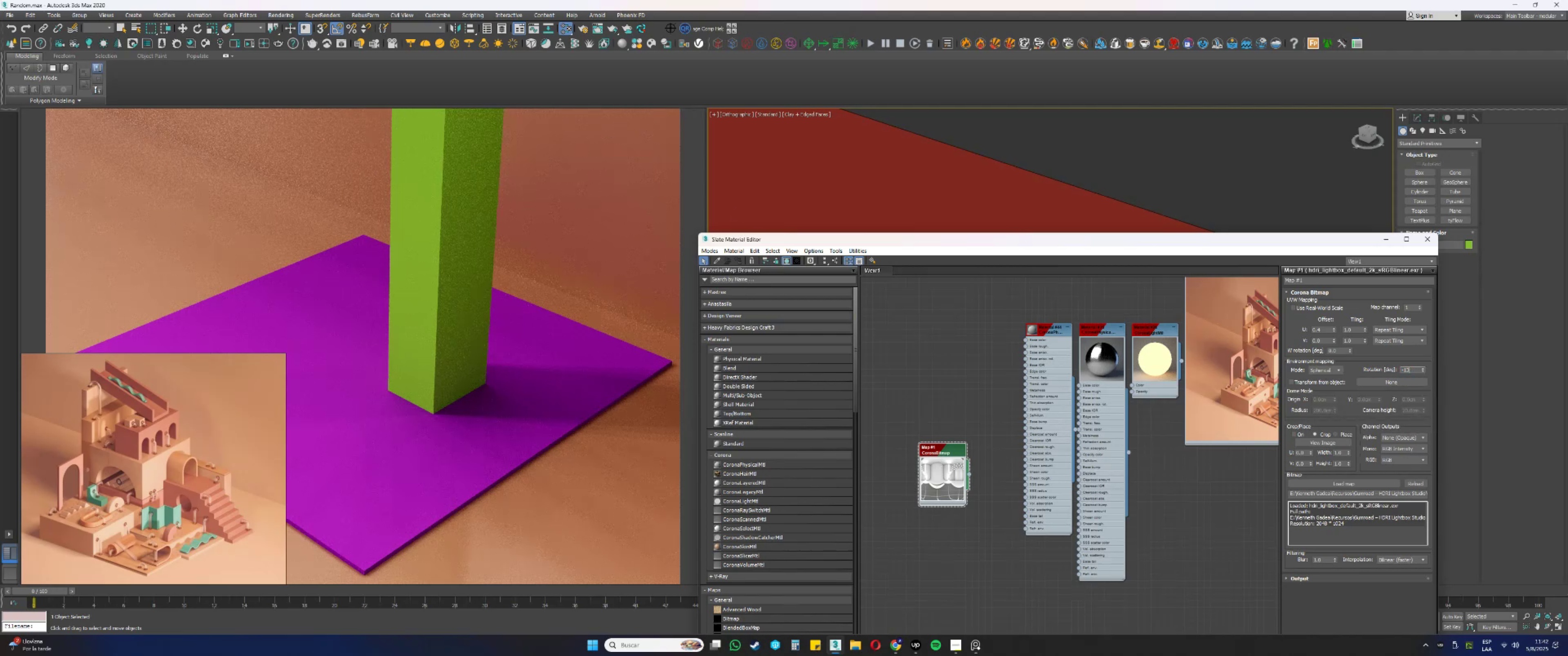 
key(Numpad5)
 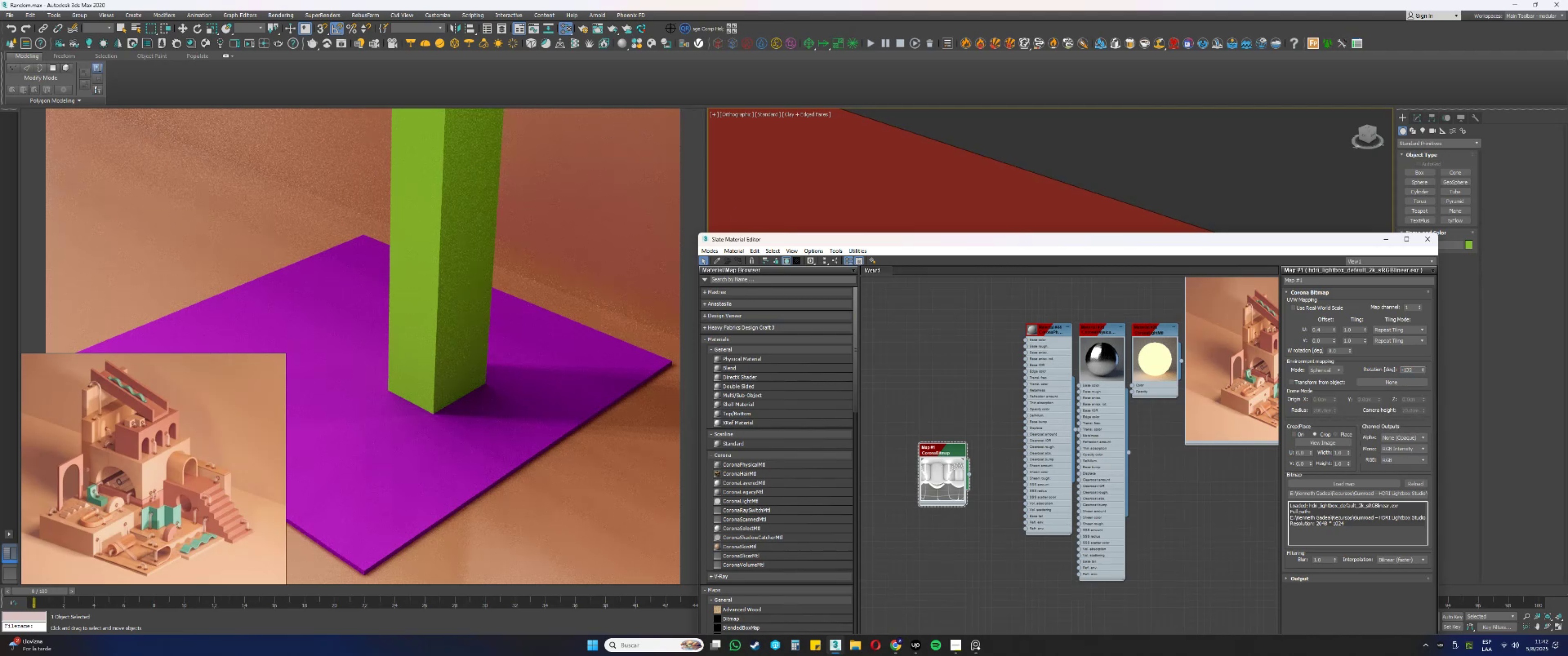 
key(NumpadEnter)
 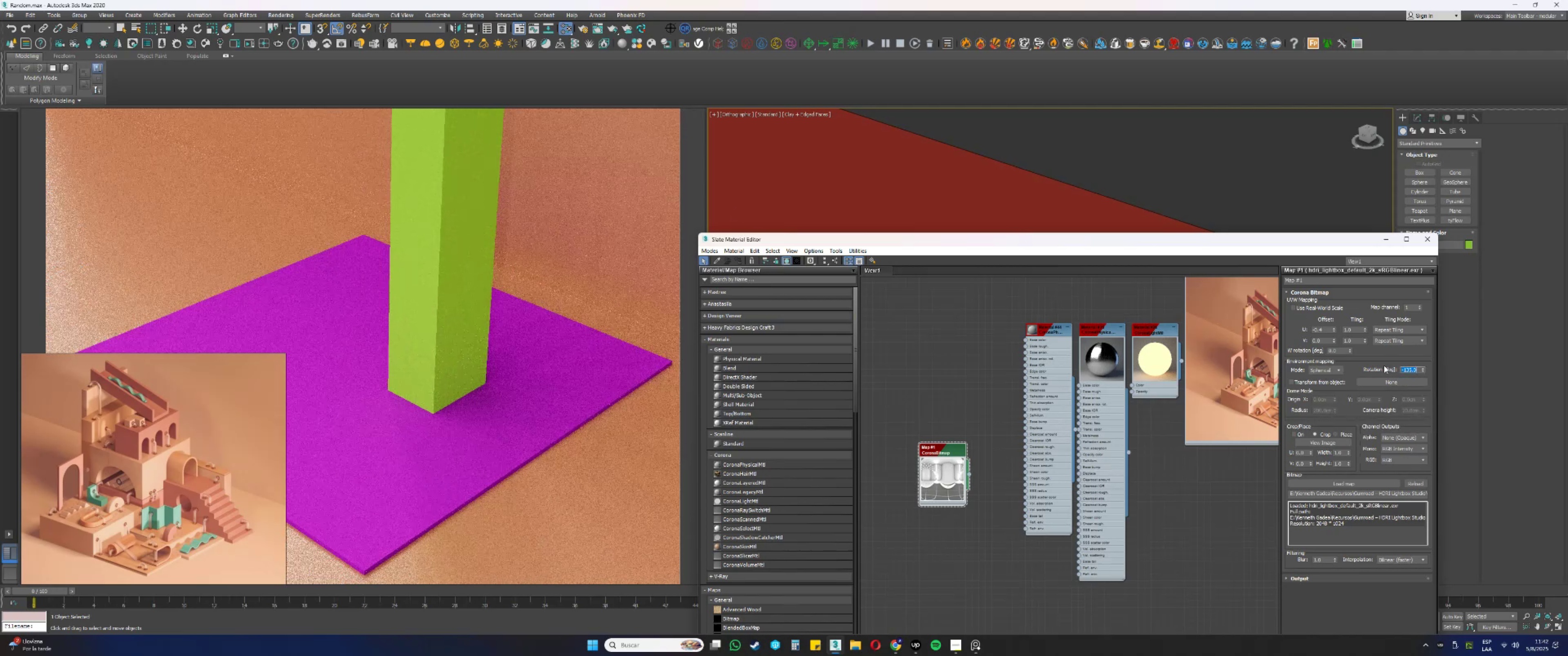 
key(NumpadSubtract)
 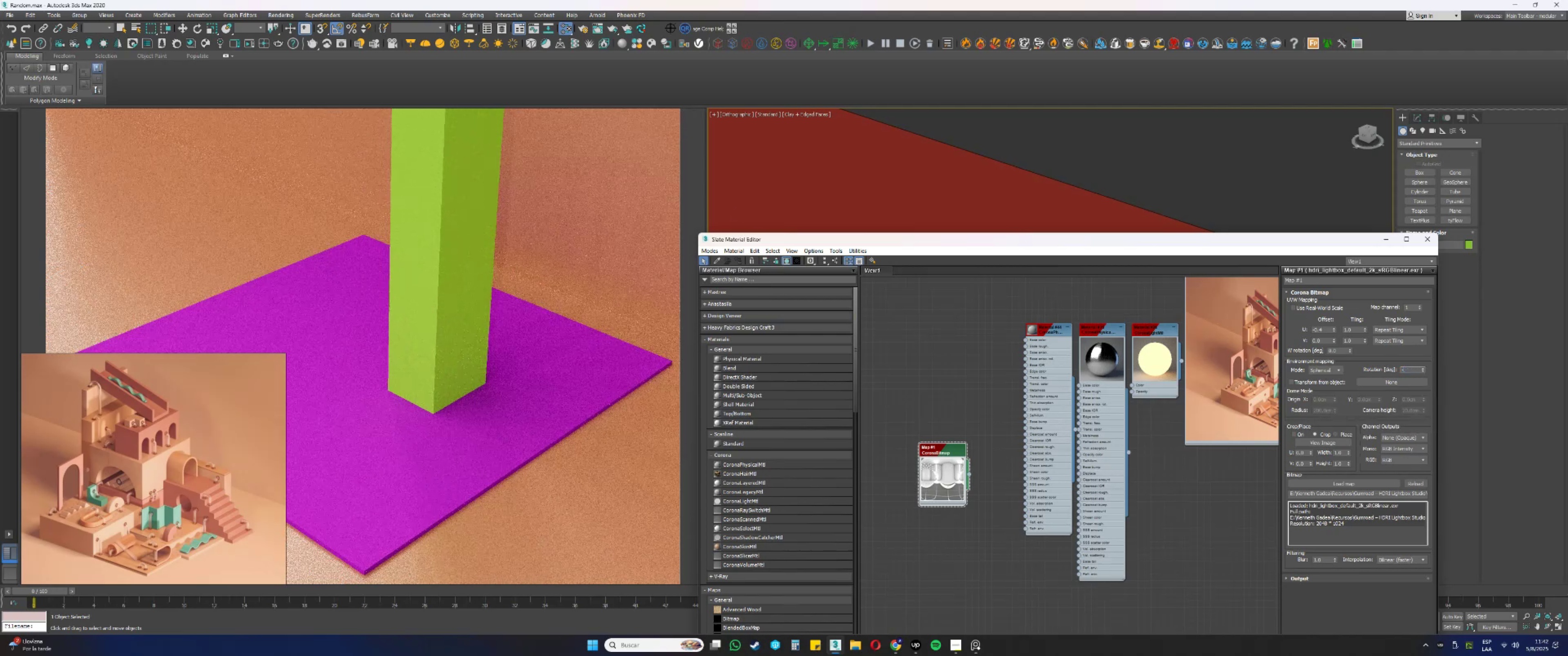 
key(Numpad9)
 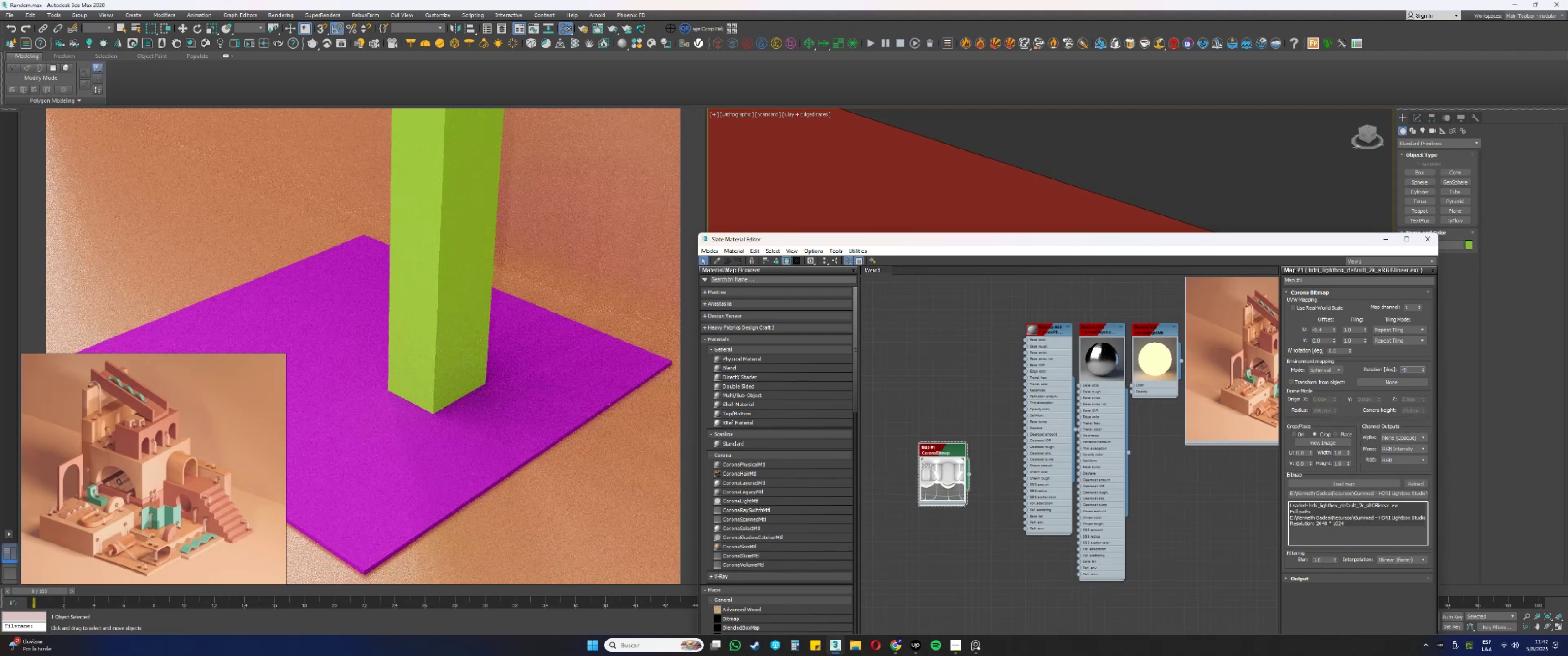 
key(Numpad0)
 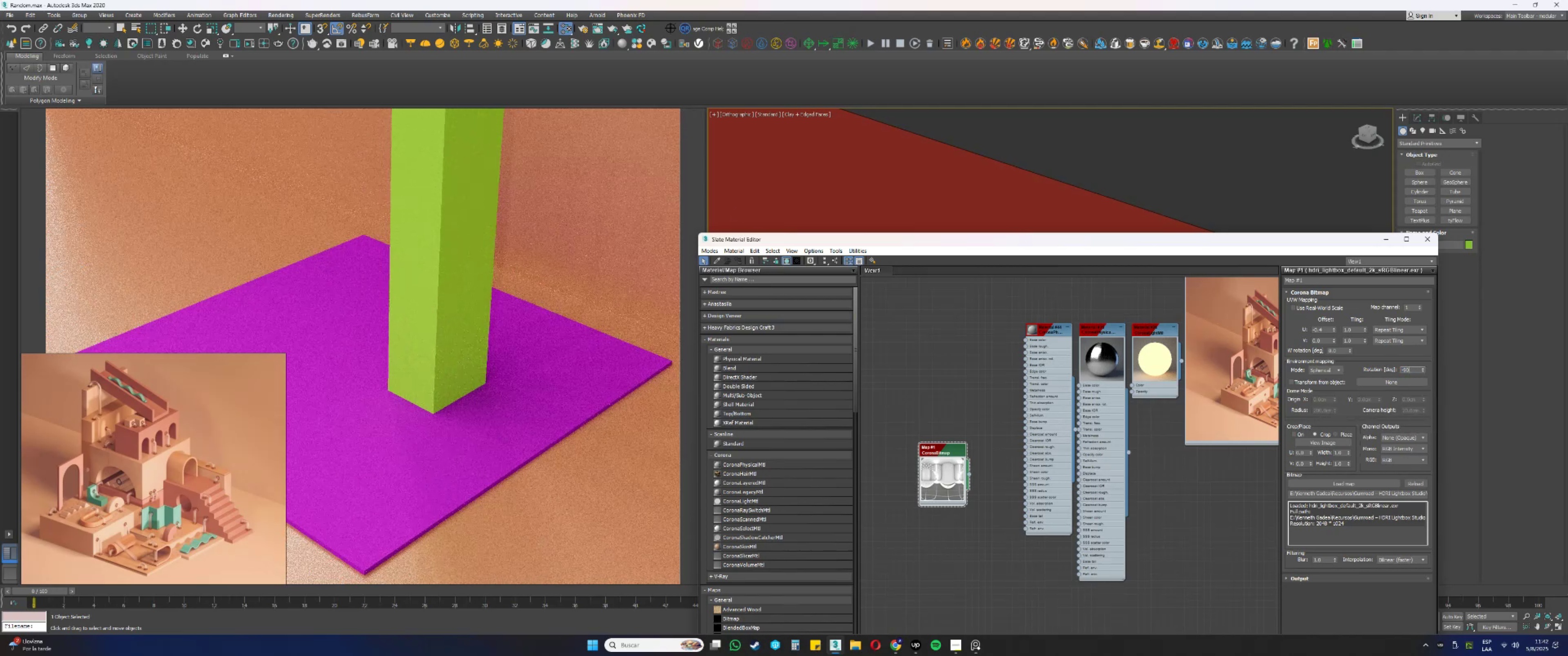 
key(NumpadEnter)
 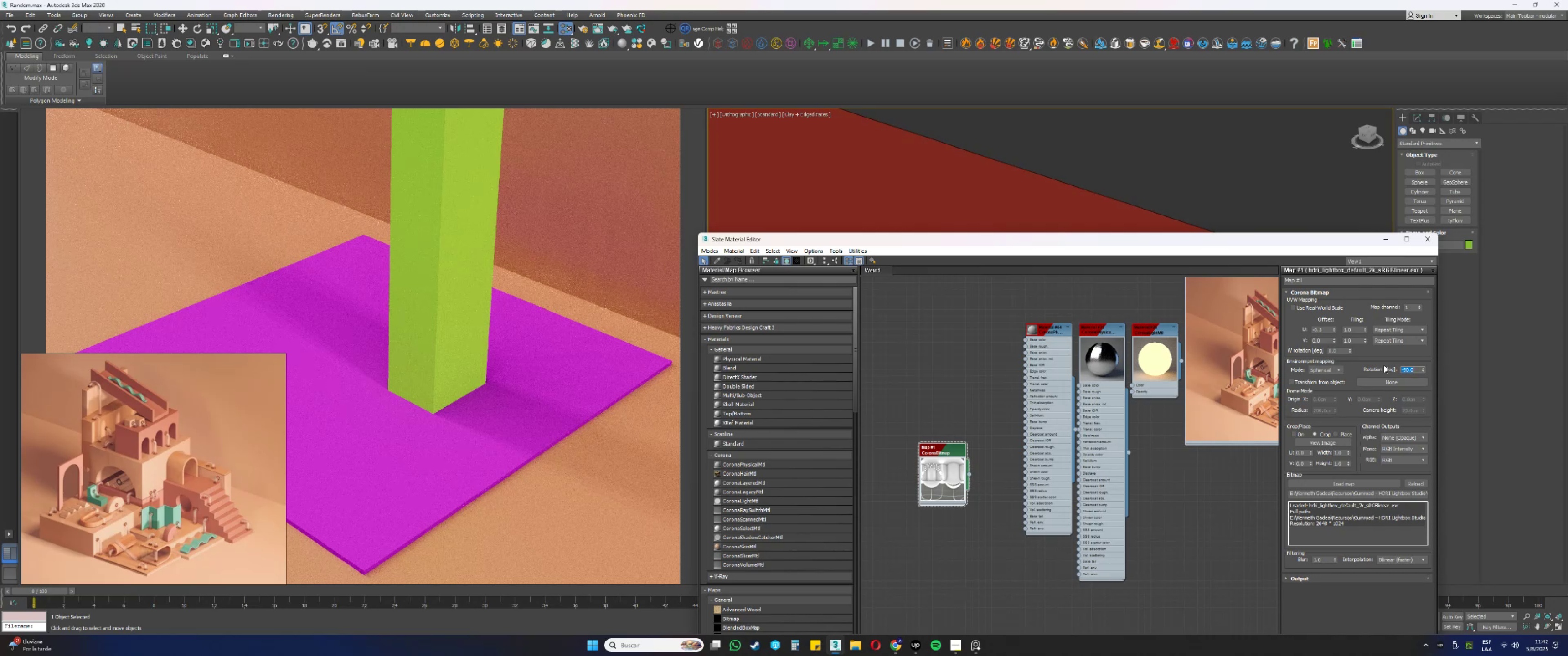 
wait(5.01)
 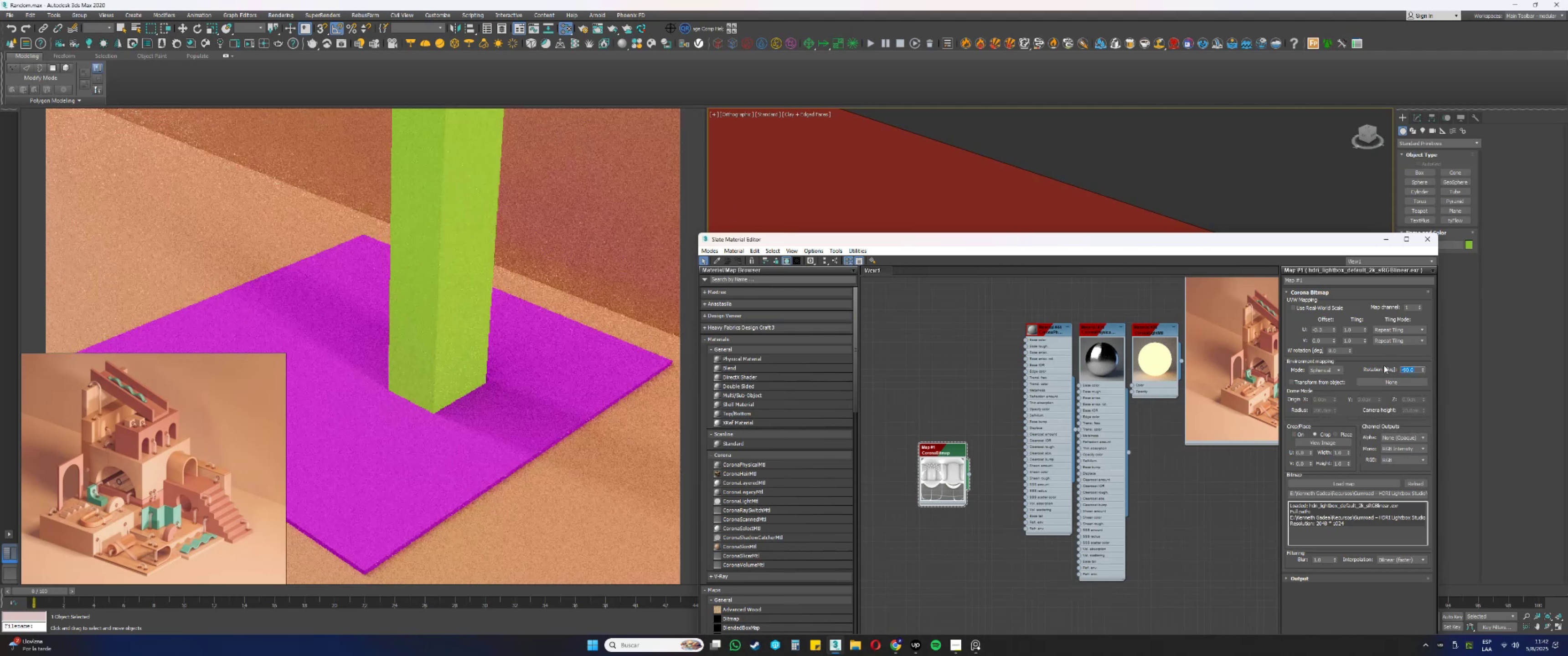 
key(NumpadSubtract)
 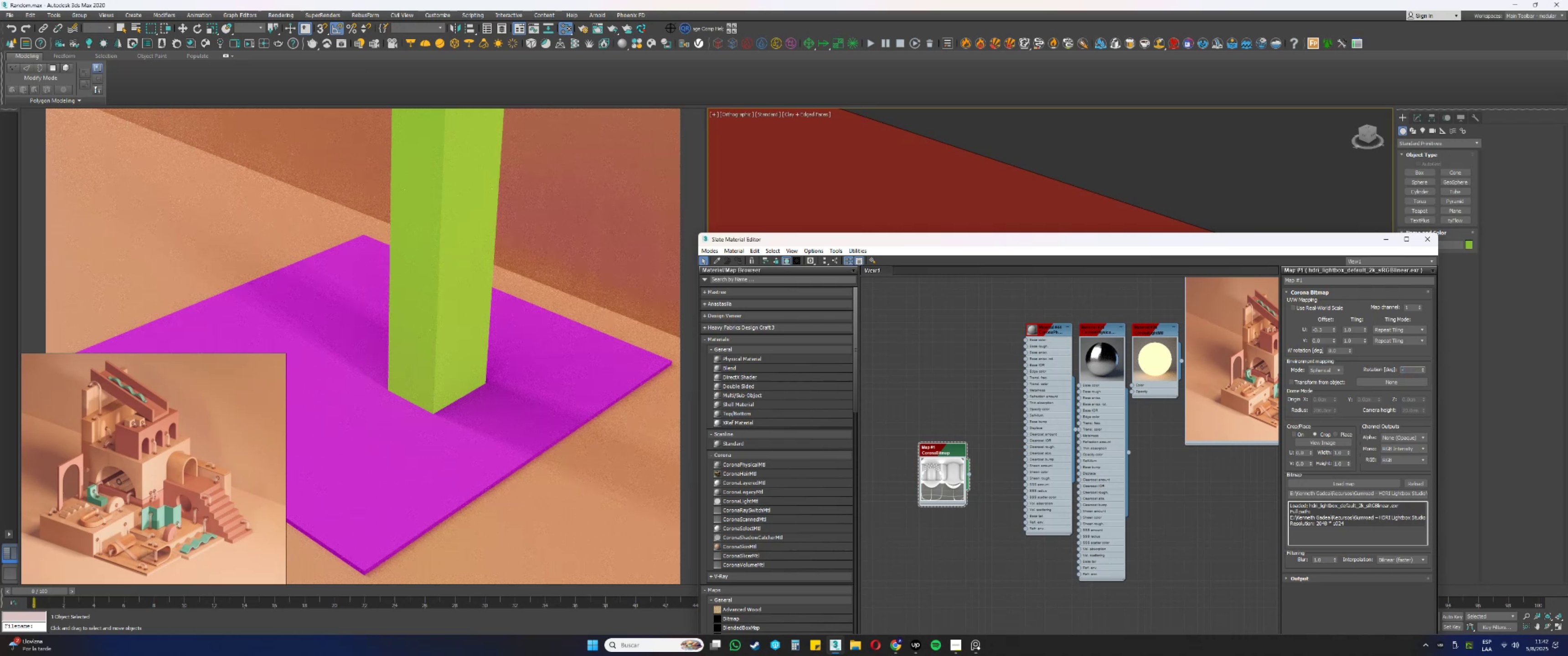 
key(Numpad6)
 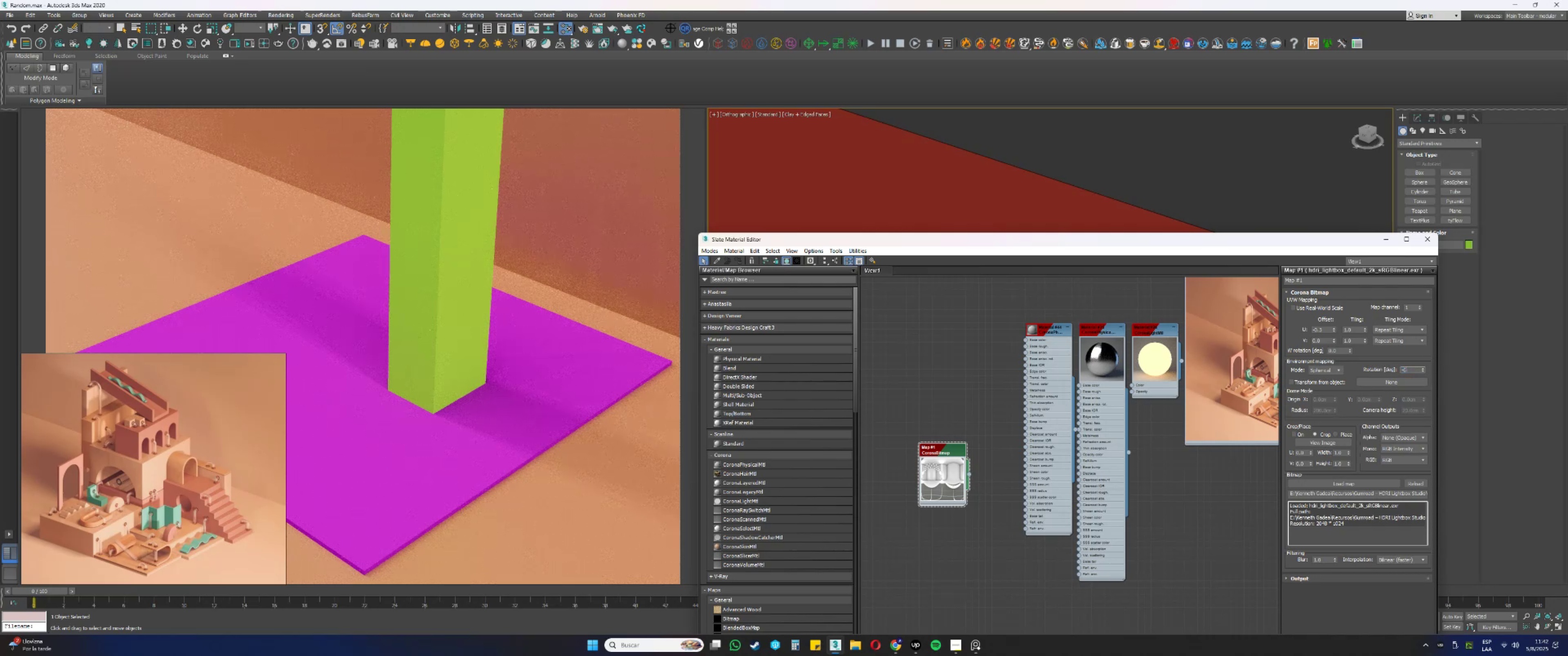 
key(Numpad0)
 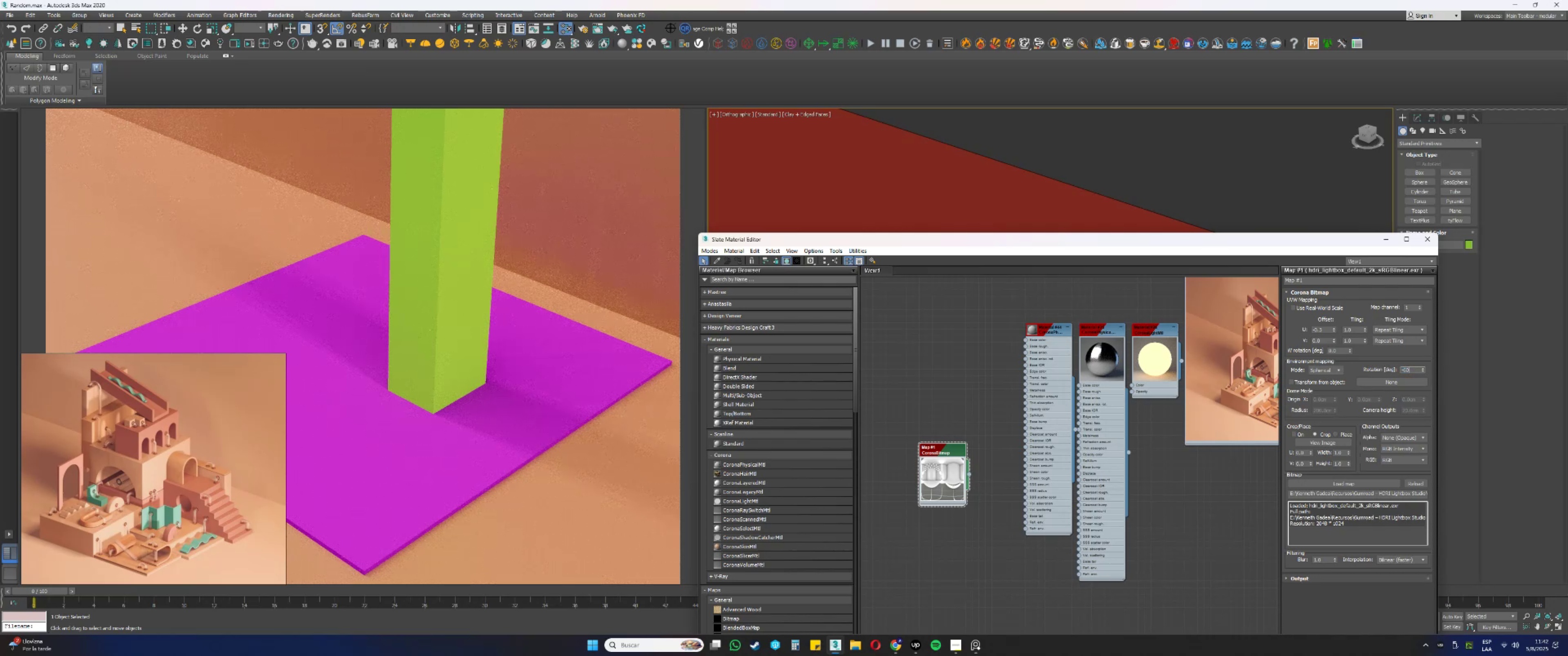 
key(NumpadEnter)
 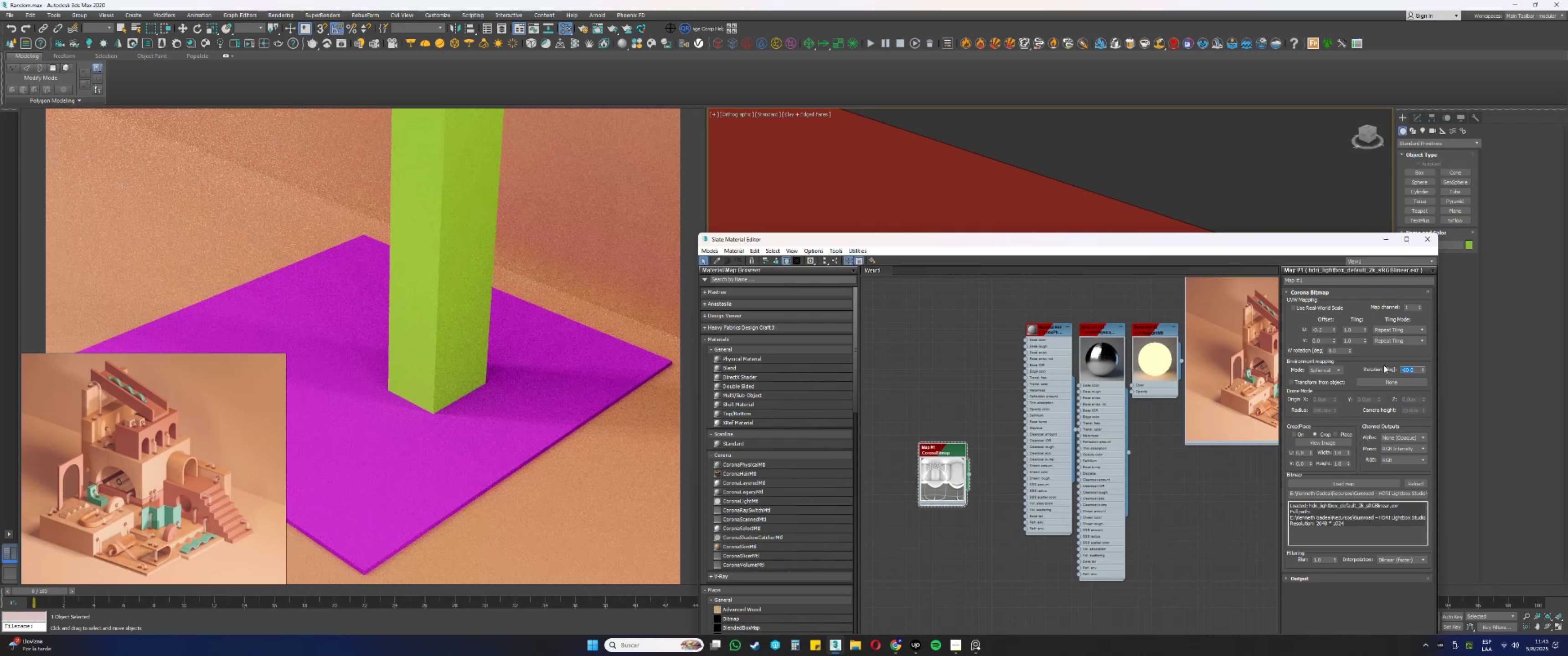 
wait(8.55)
 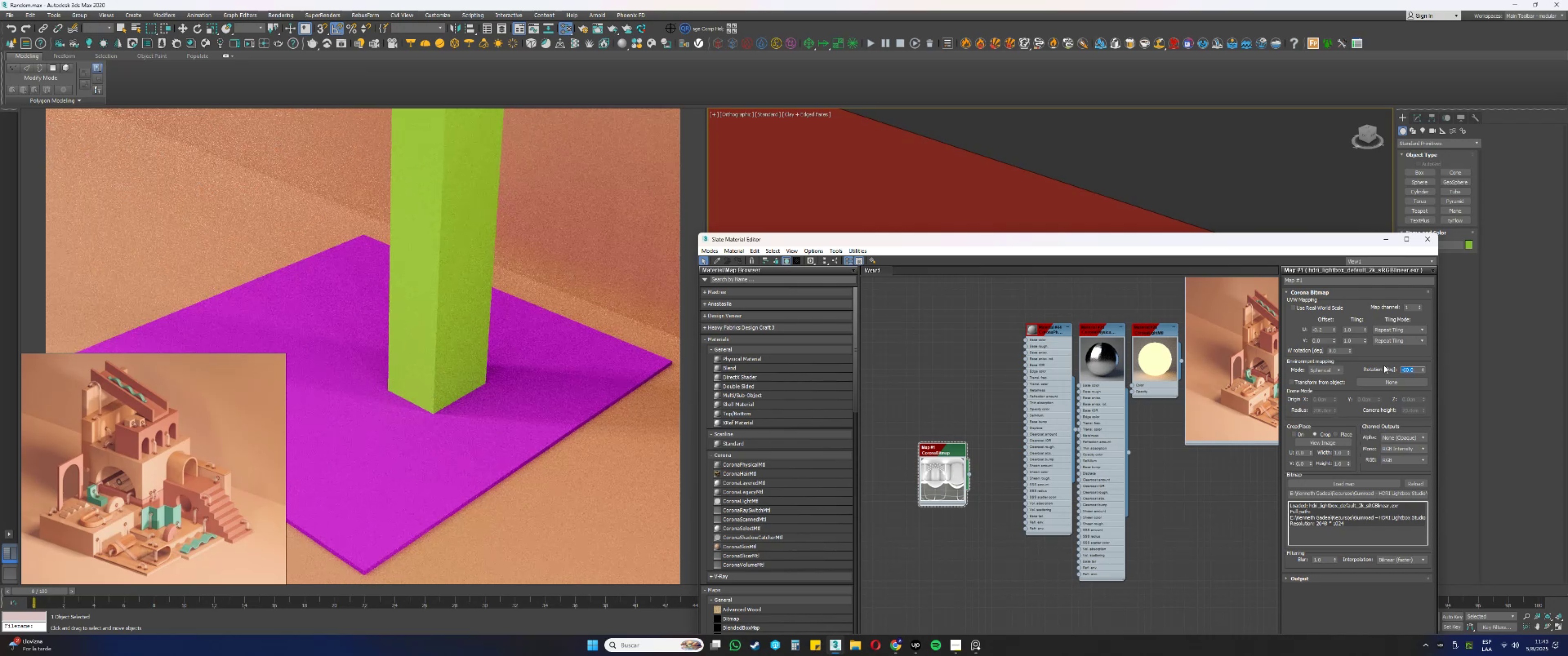 
key(NumpadSubtract)
 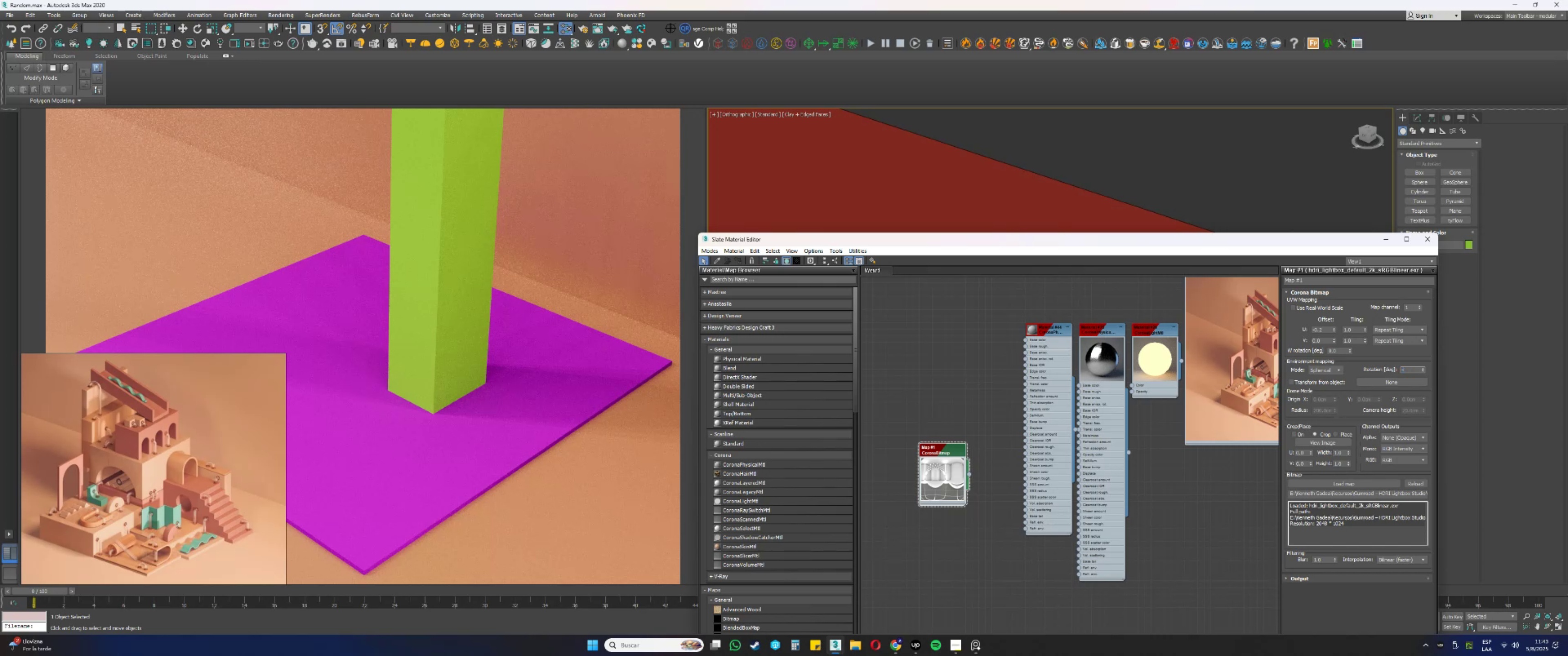 
key(Numpad9)
 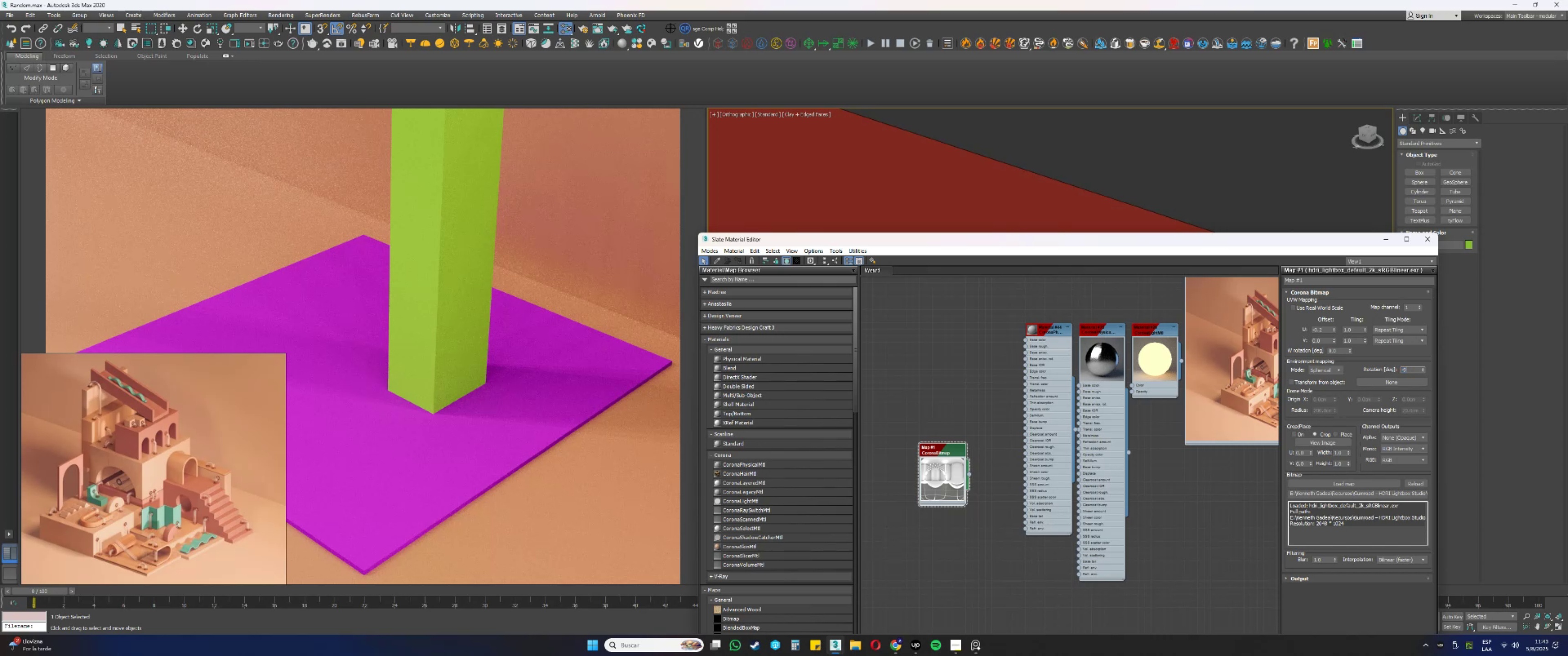 
key(Numpad0)
 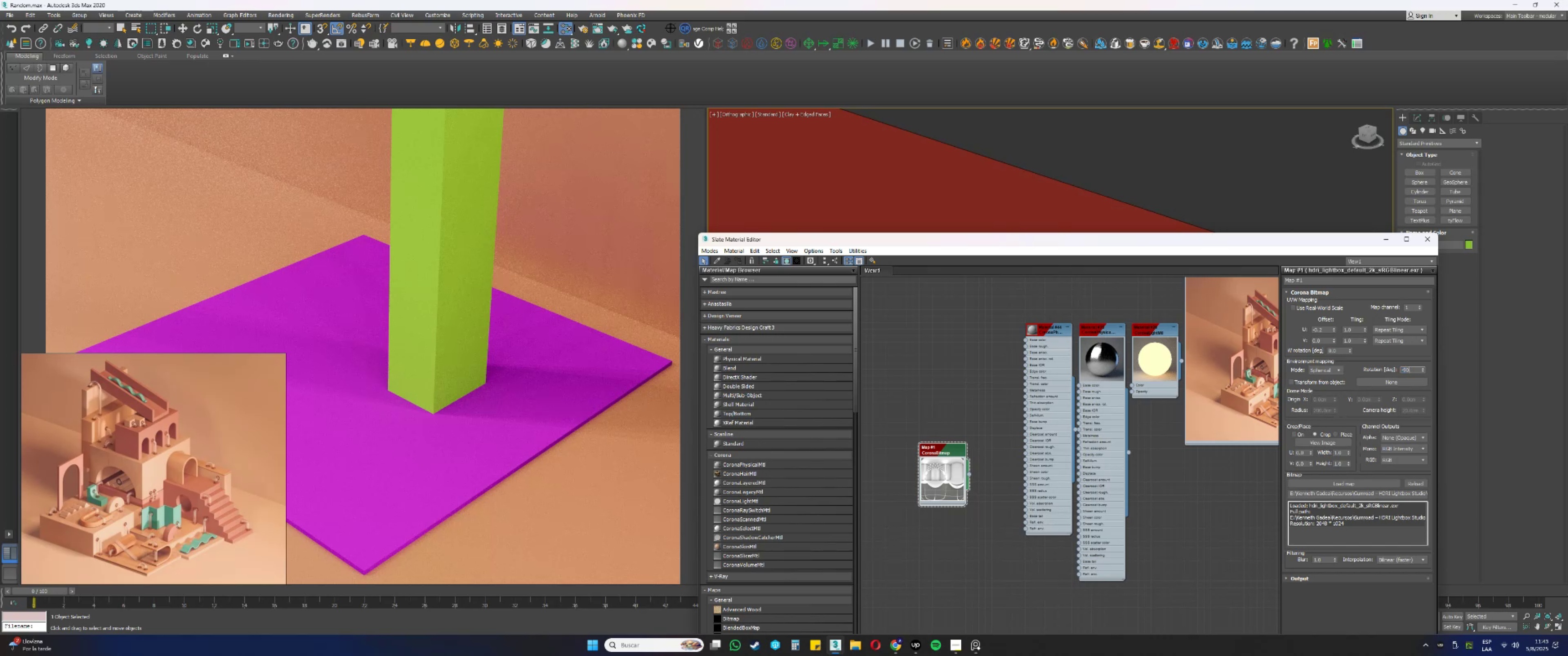 
key(NumpadEnter)
 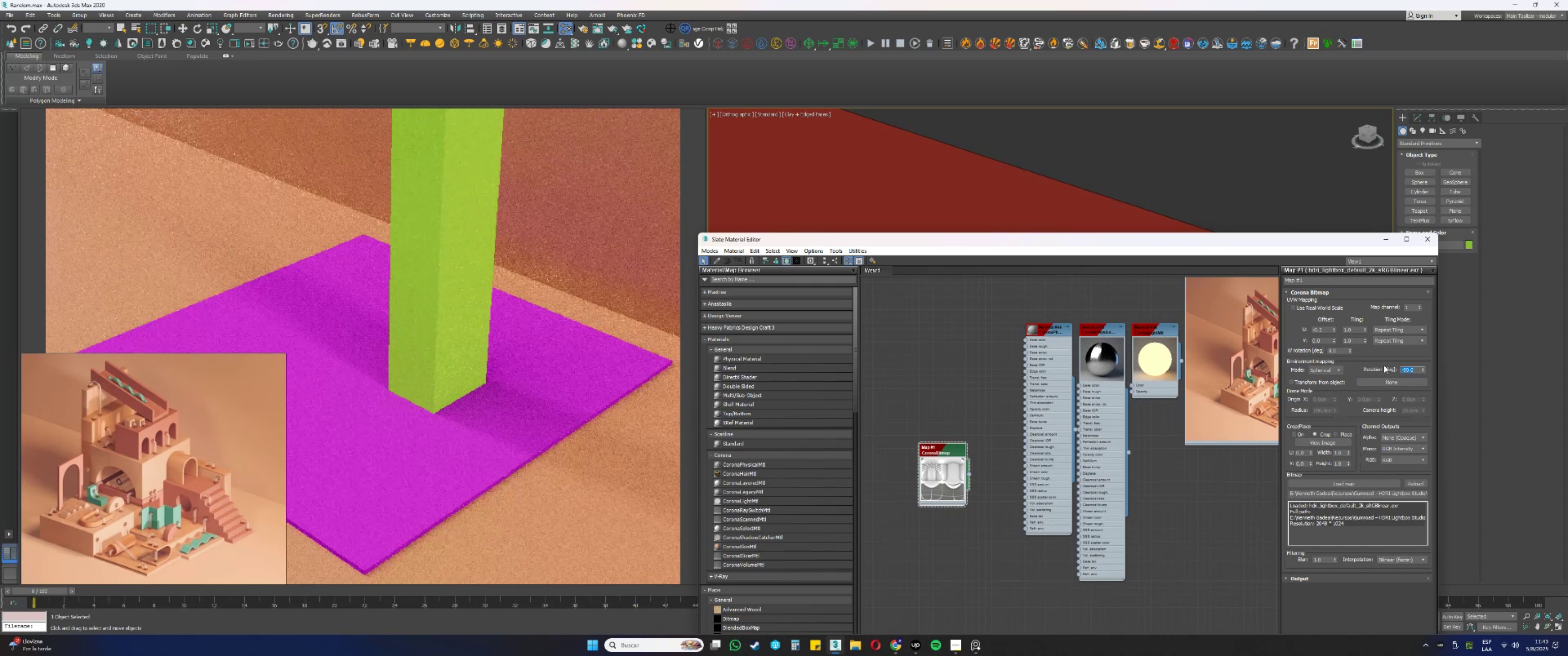 
key(NumpadSubtract)
 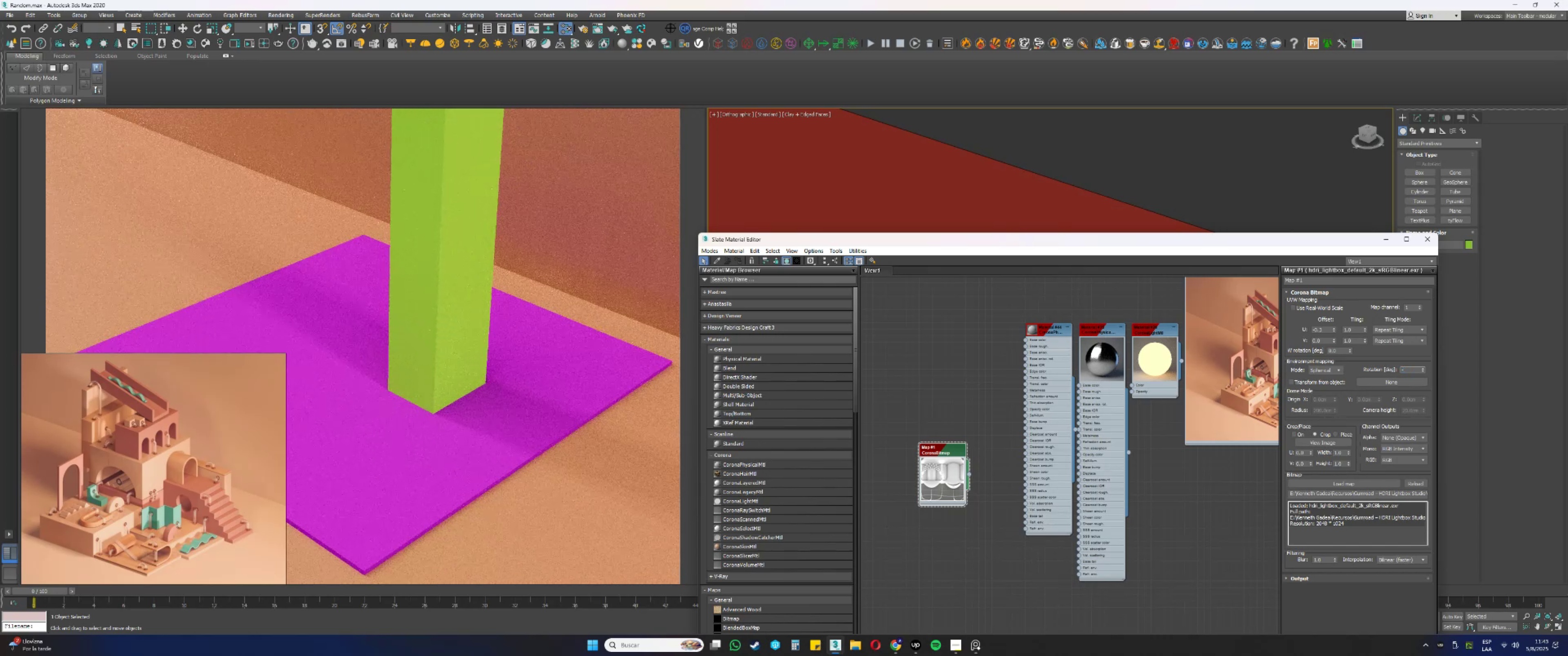 
key(Numpad6)
 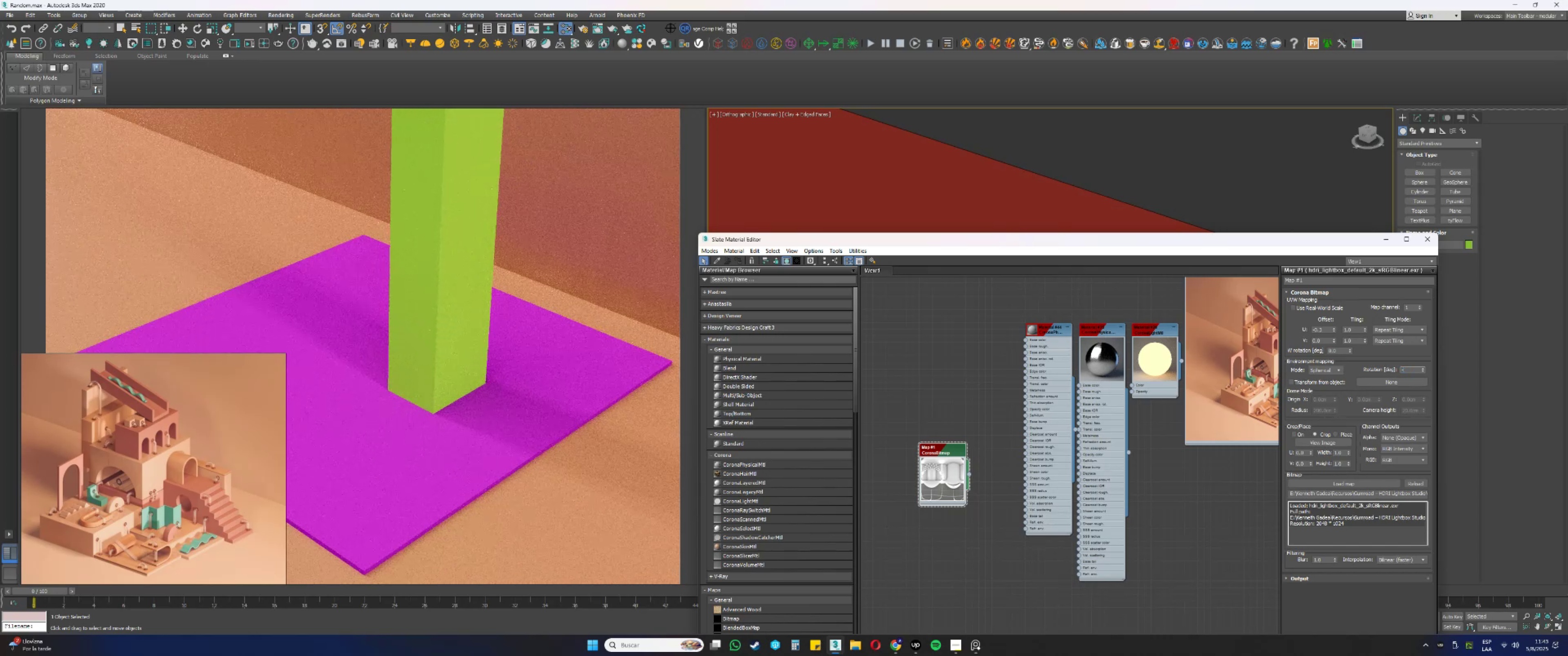 
key(Numpad0)
 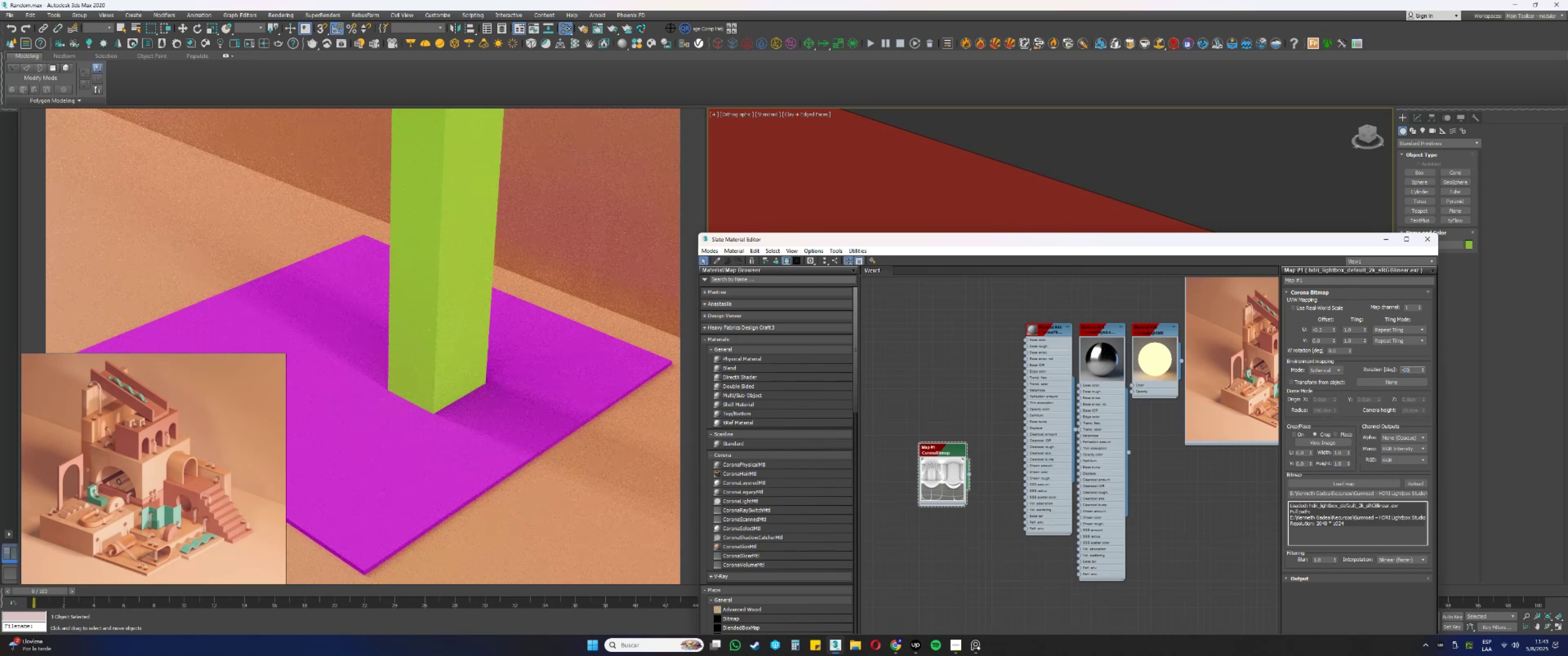 
key(NumpadEnter)
 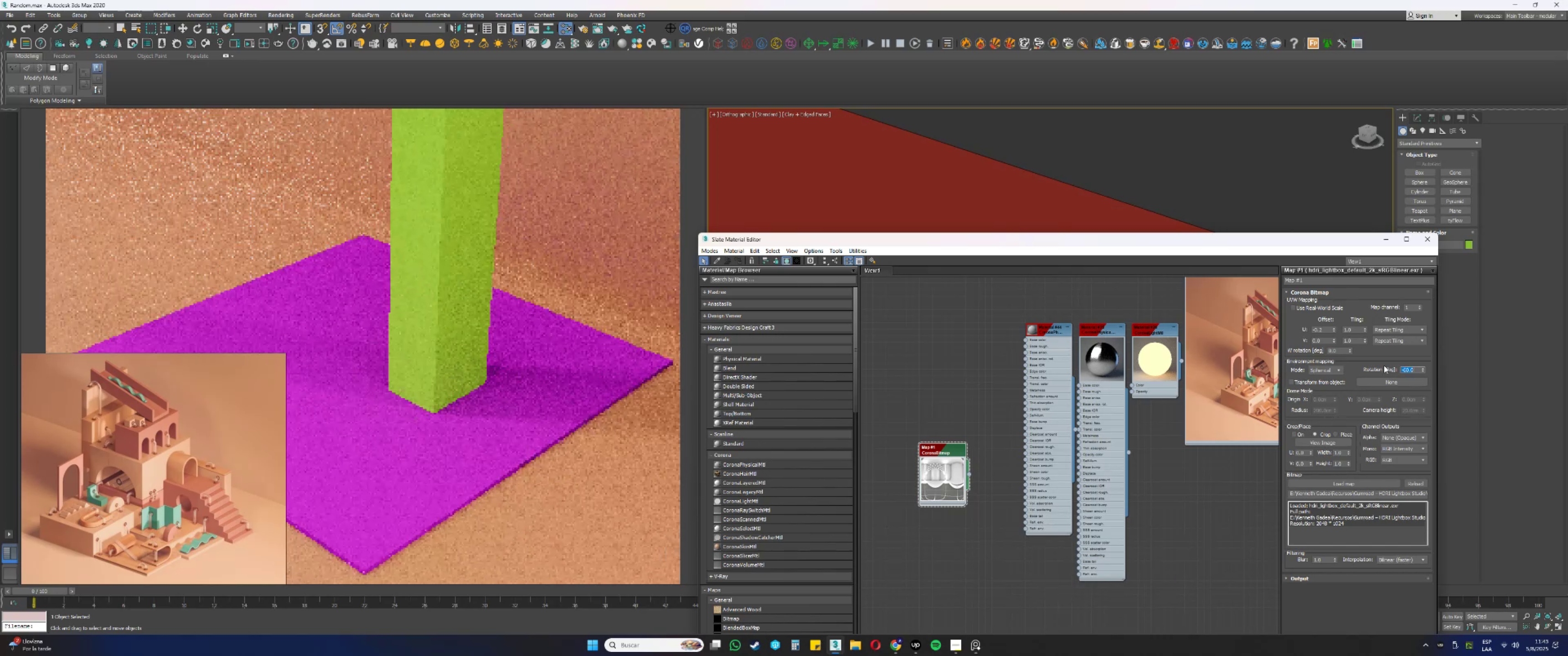 
key(Numpad6)
 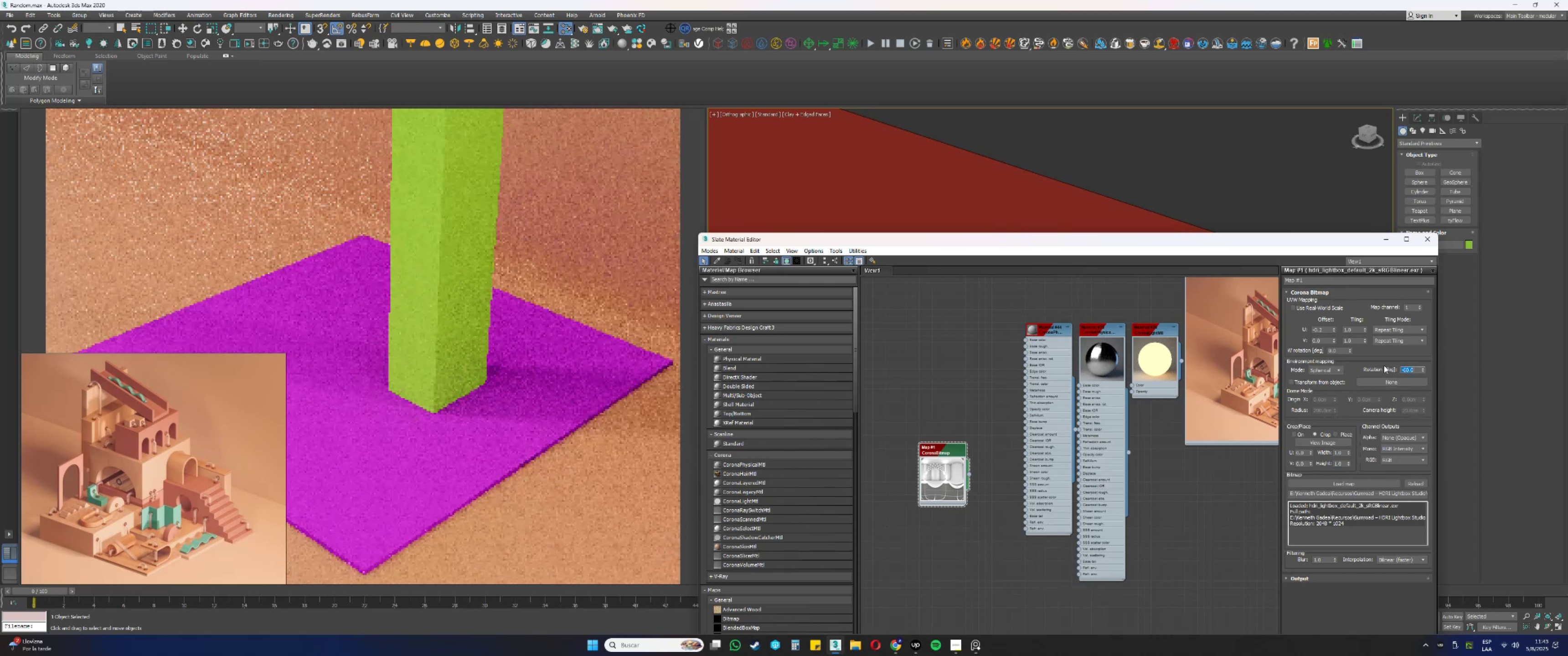 
key(Numpad0)
 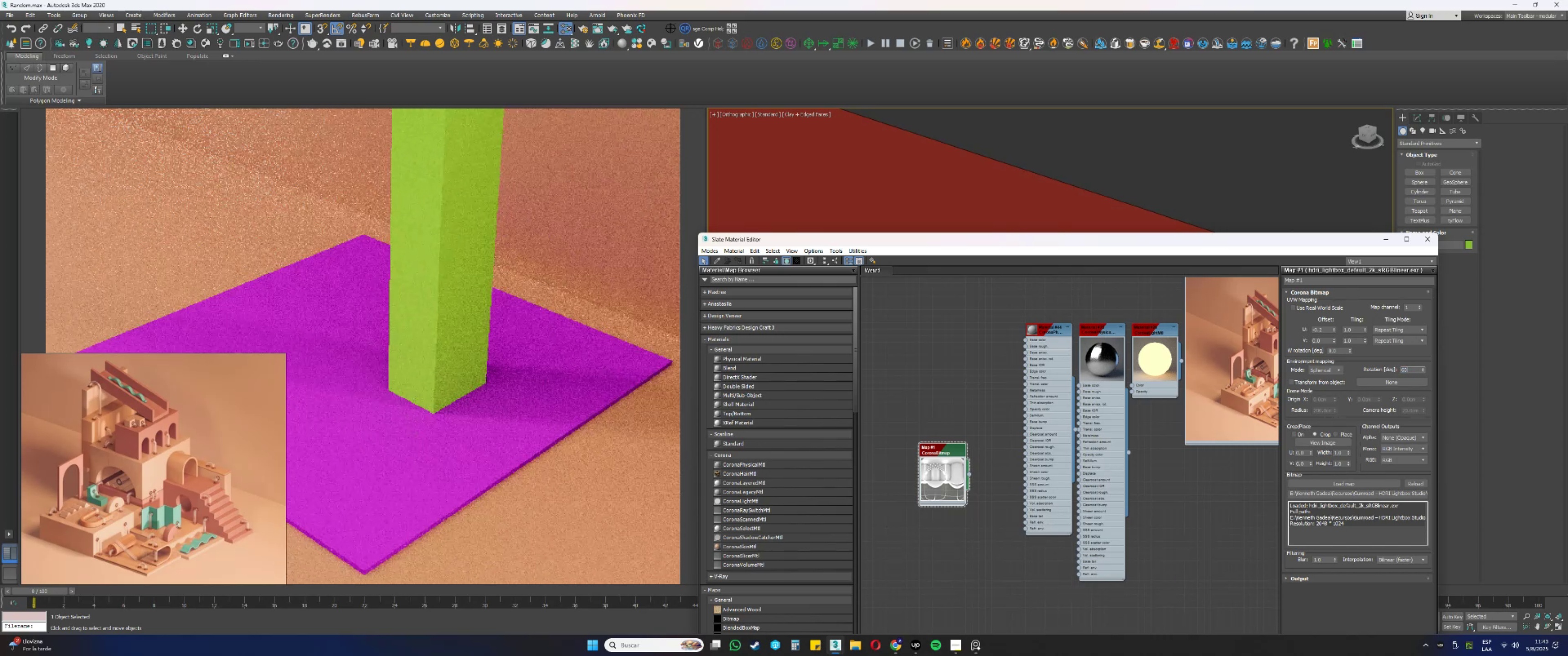 
key(NumpadEnter)
 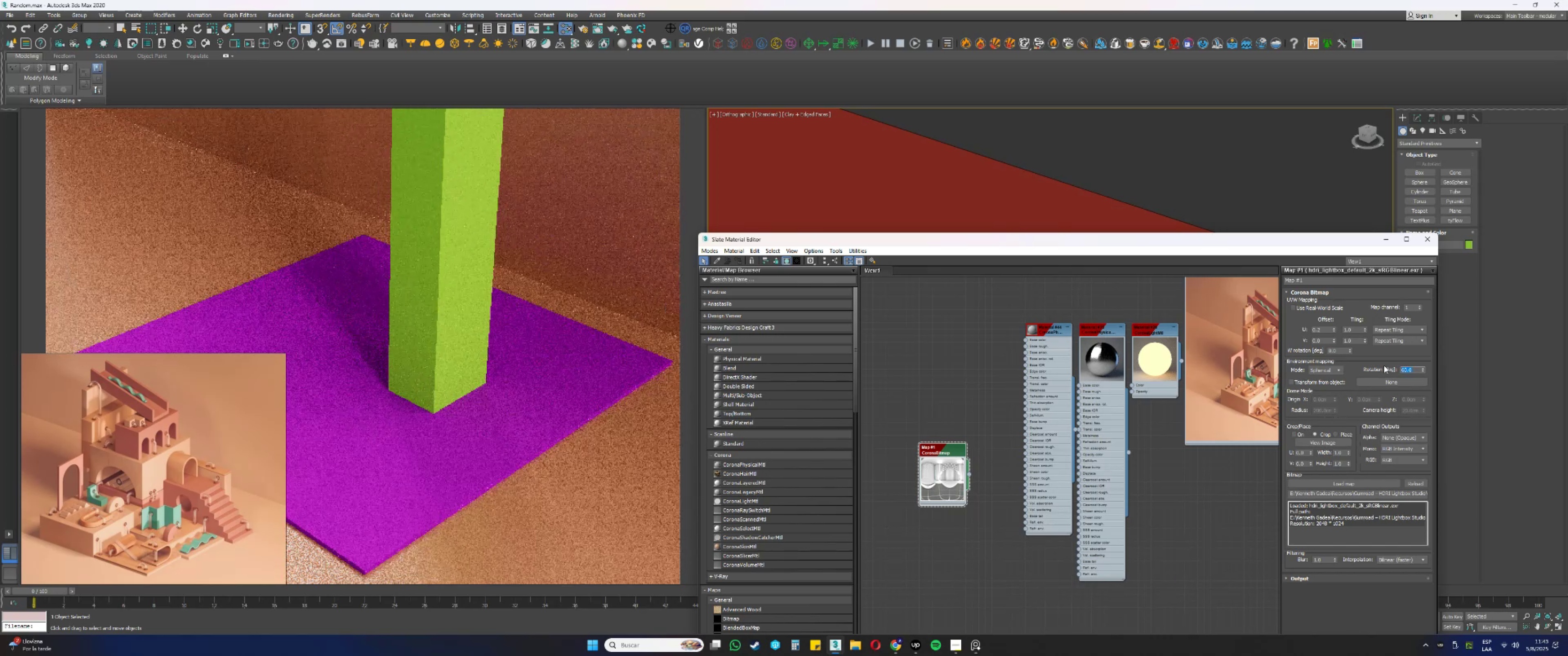 
key(NumpadSubtract)
 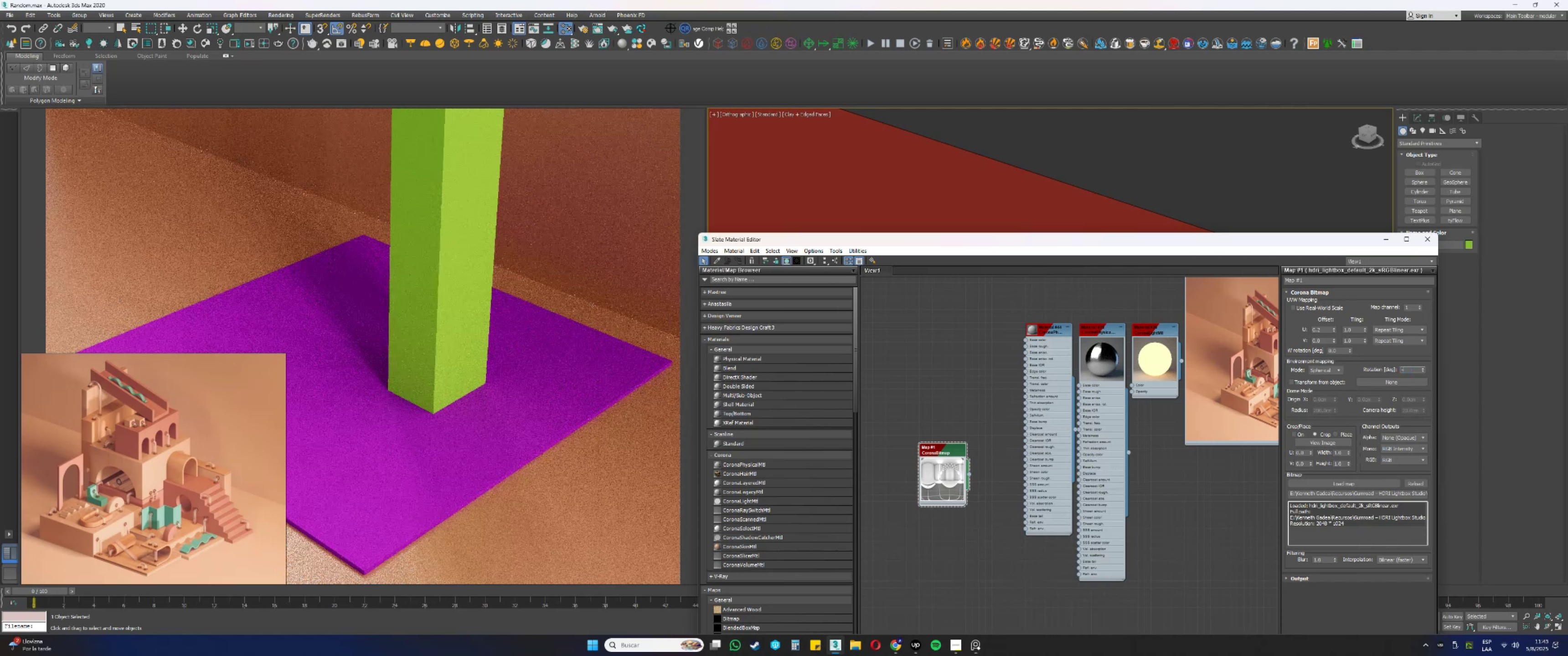 
key(Numpad6)
 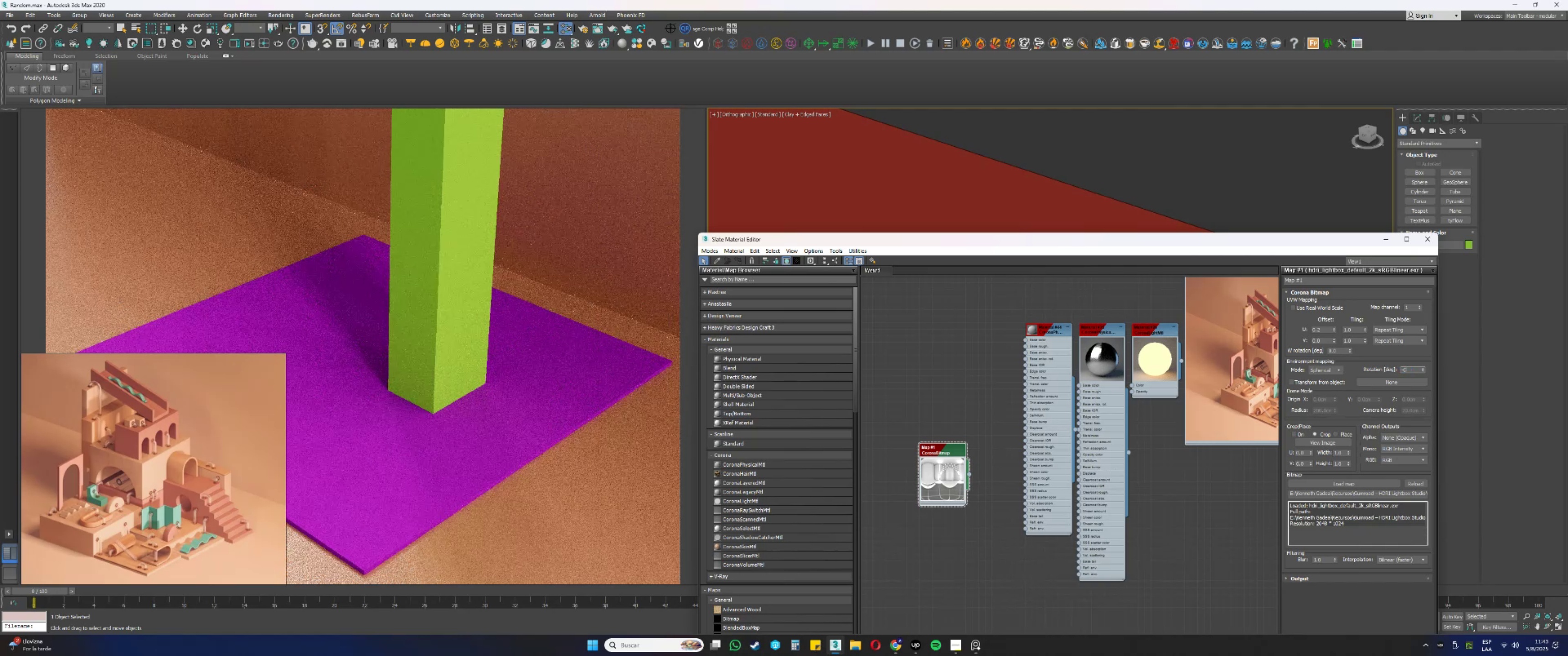 
key(Numpad0)
 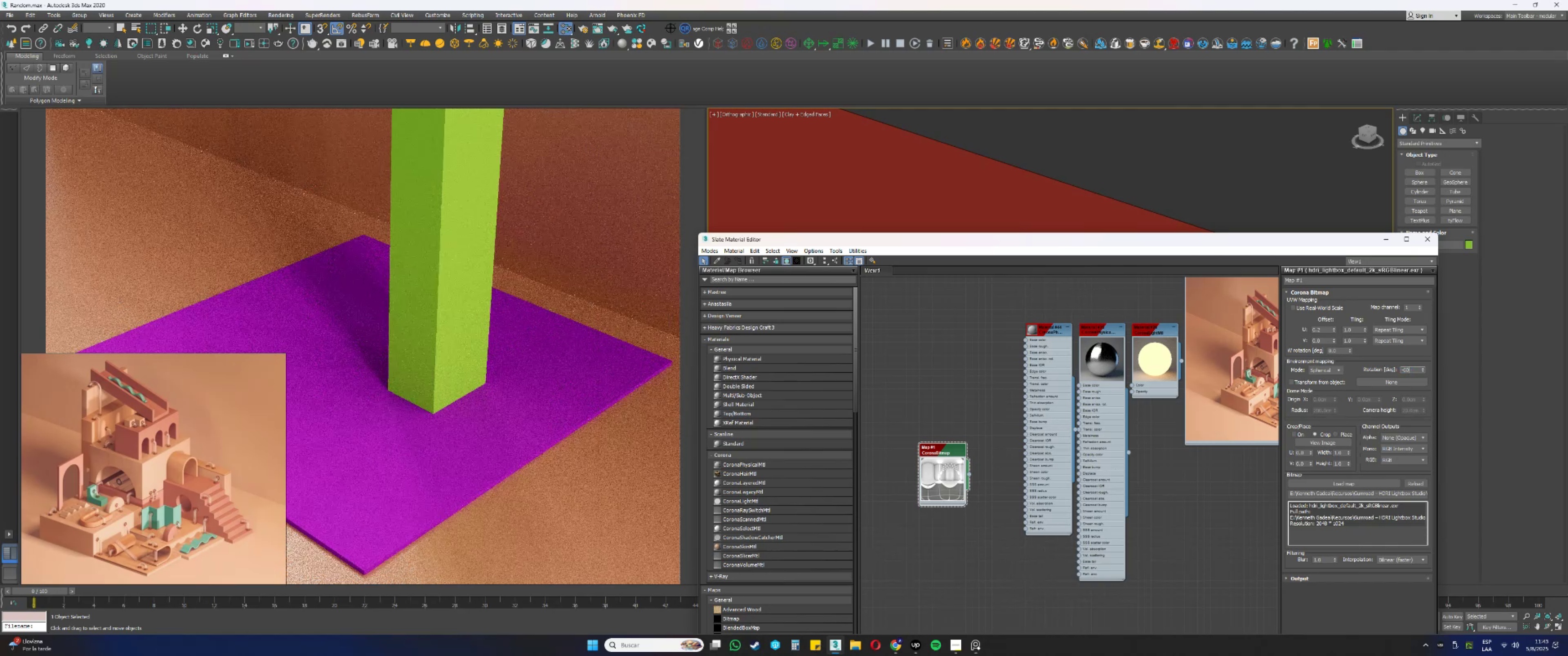 
key(NumpadEnter)
 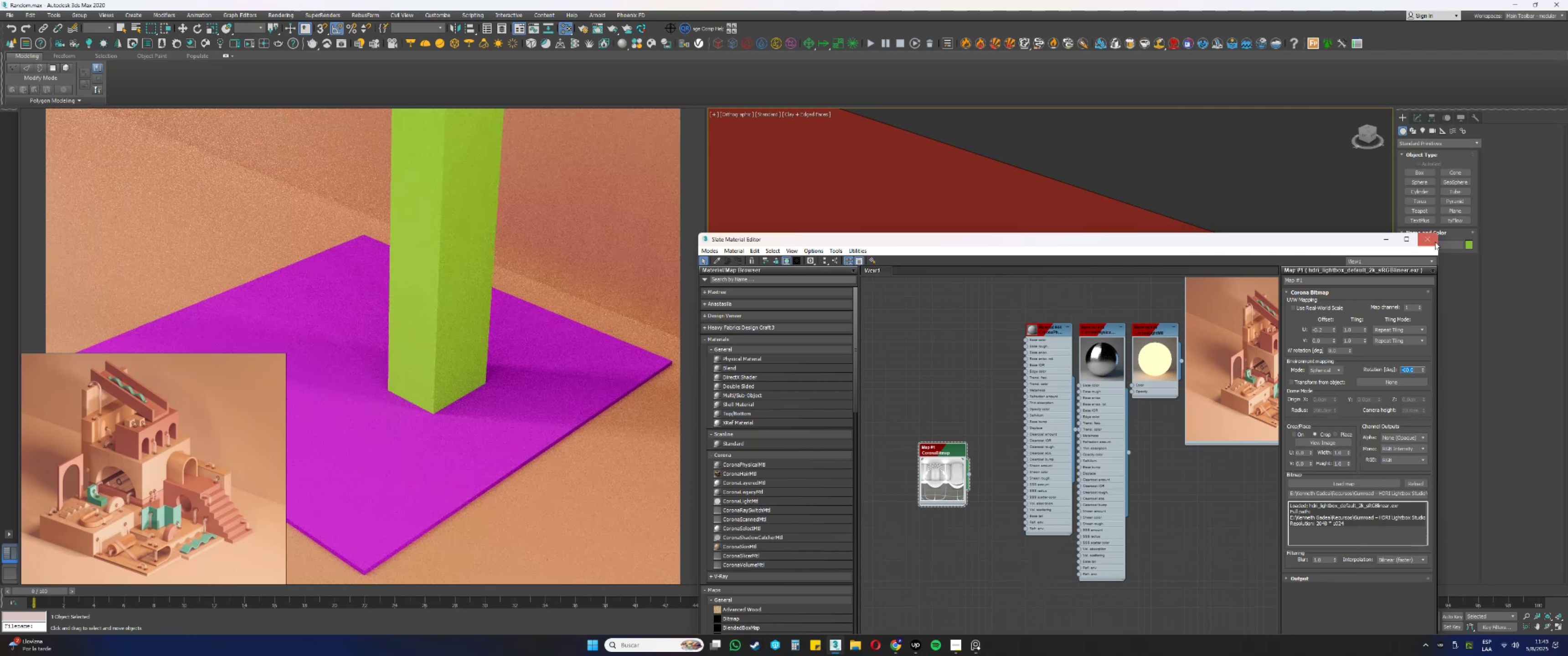 
wait(5.06)
 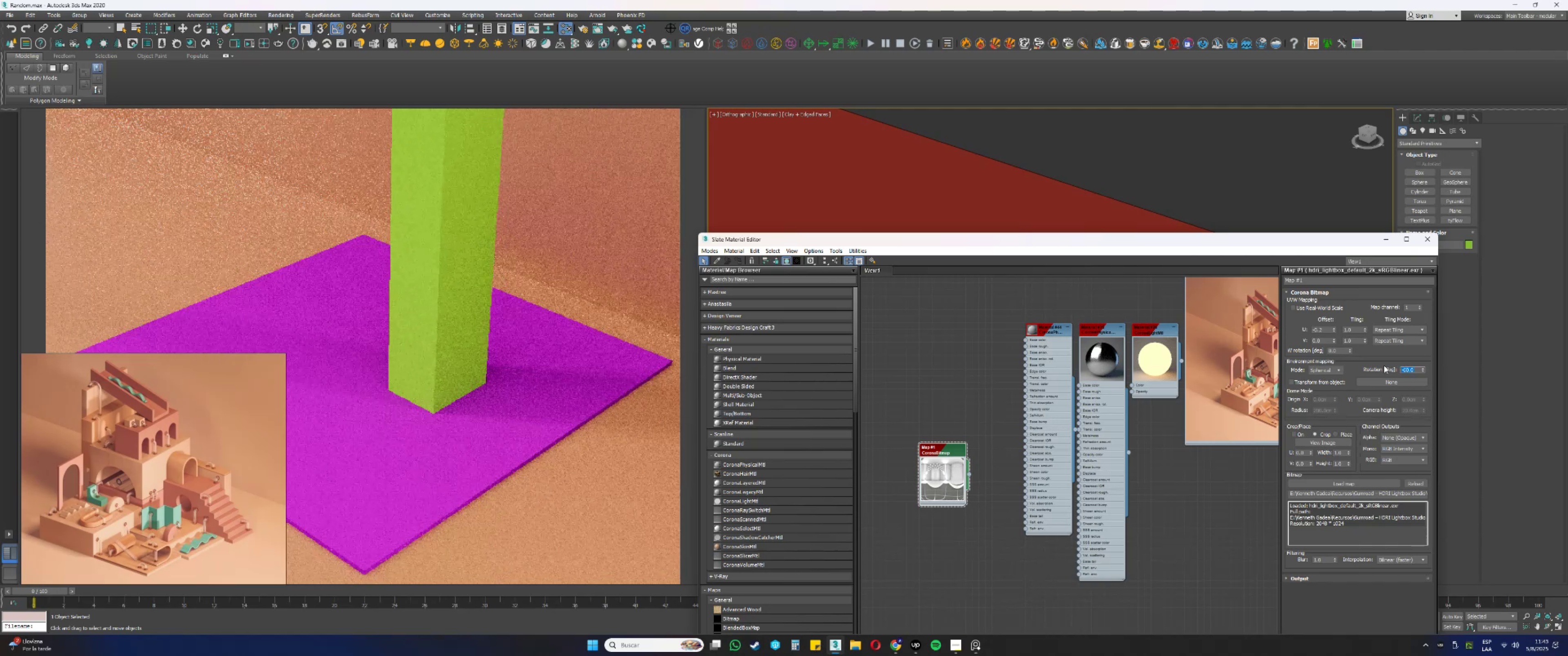 
scroll: coordinate [1091, 400], scroll_direction: up, amount: 3.0
 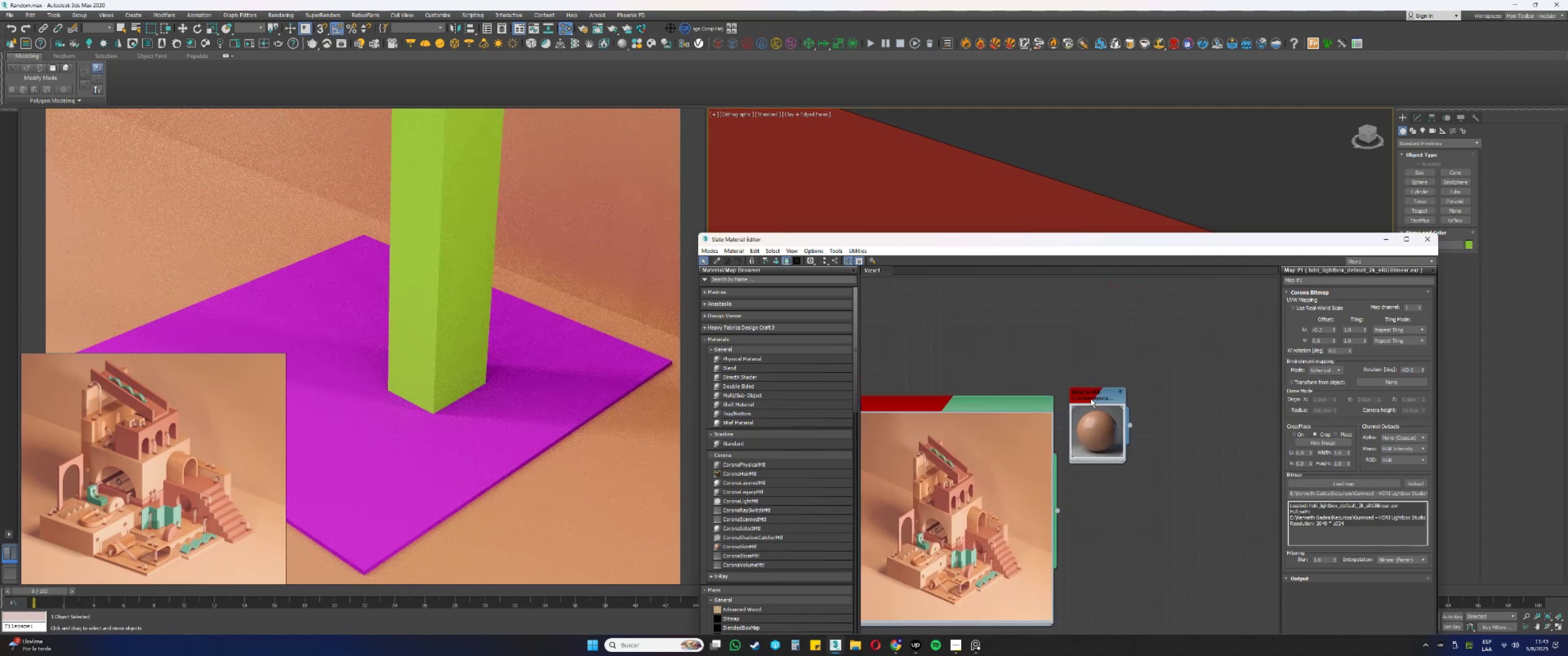 
double_click([1090, 396])
 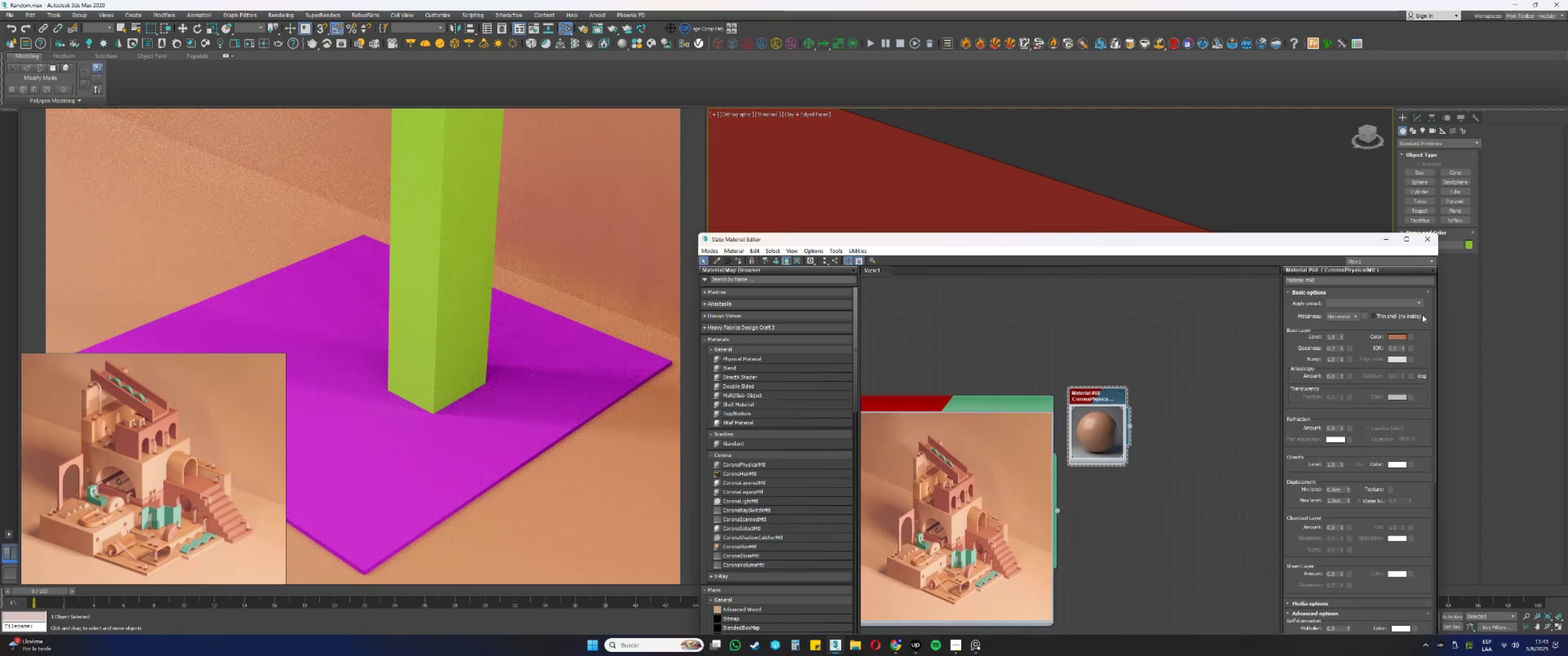 
left_click([1398, 338])
 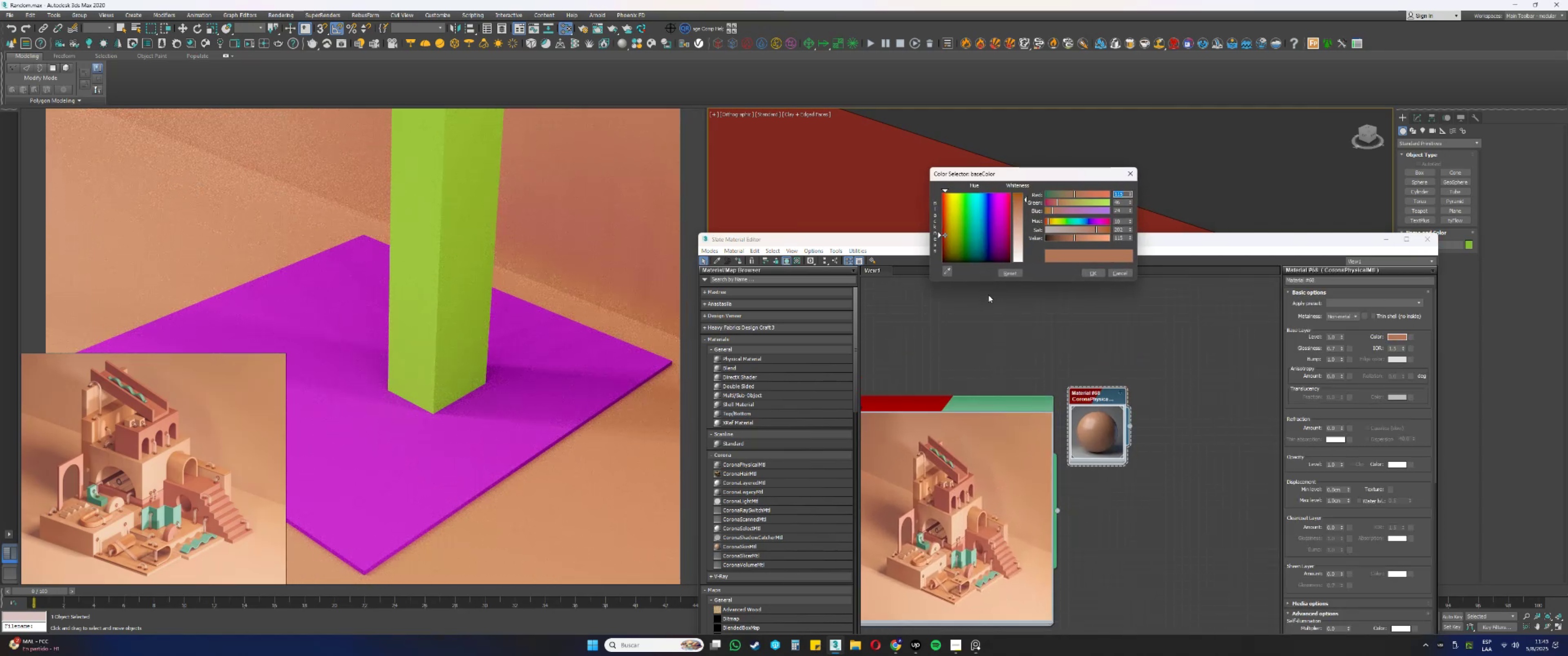 
left_click([949, 276])
 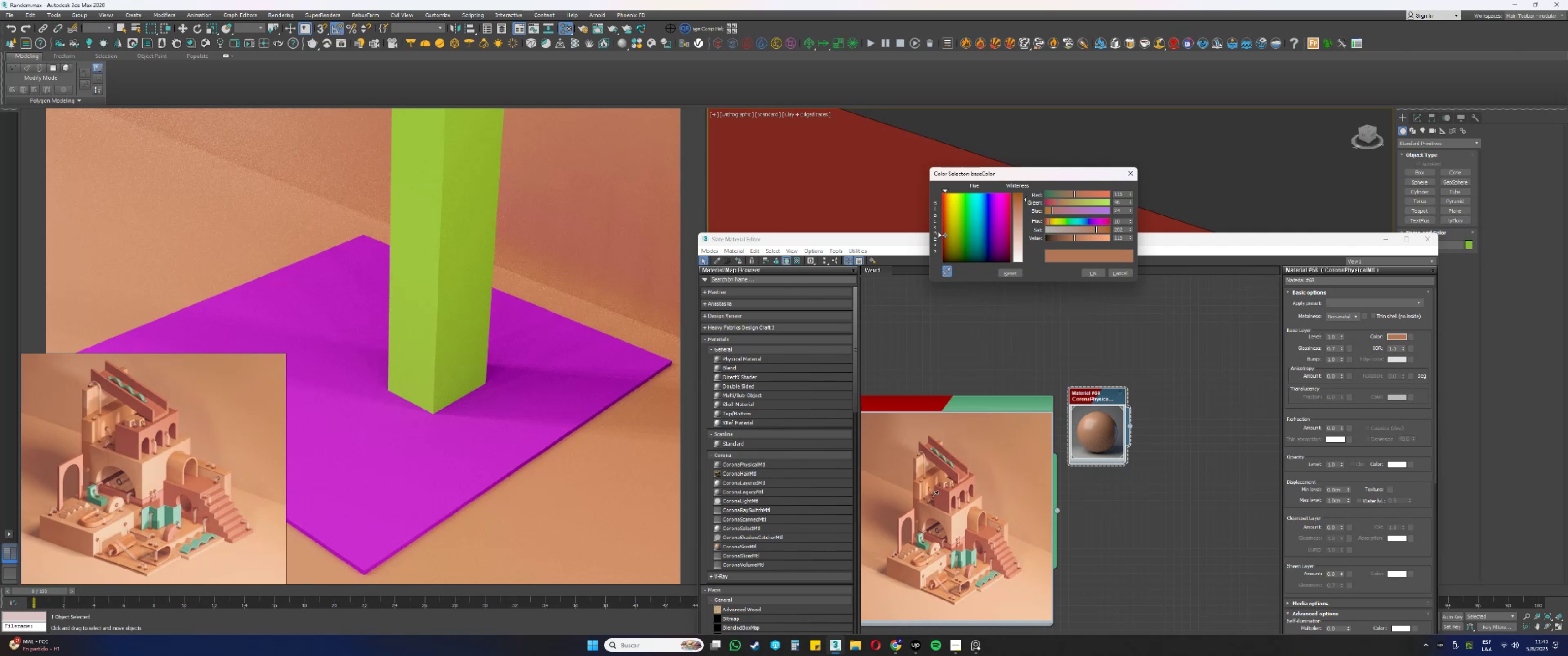 
left_click_drag(start_coordinate=[884, 466], to_coordinate=[873, 494])
 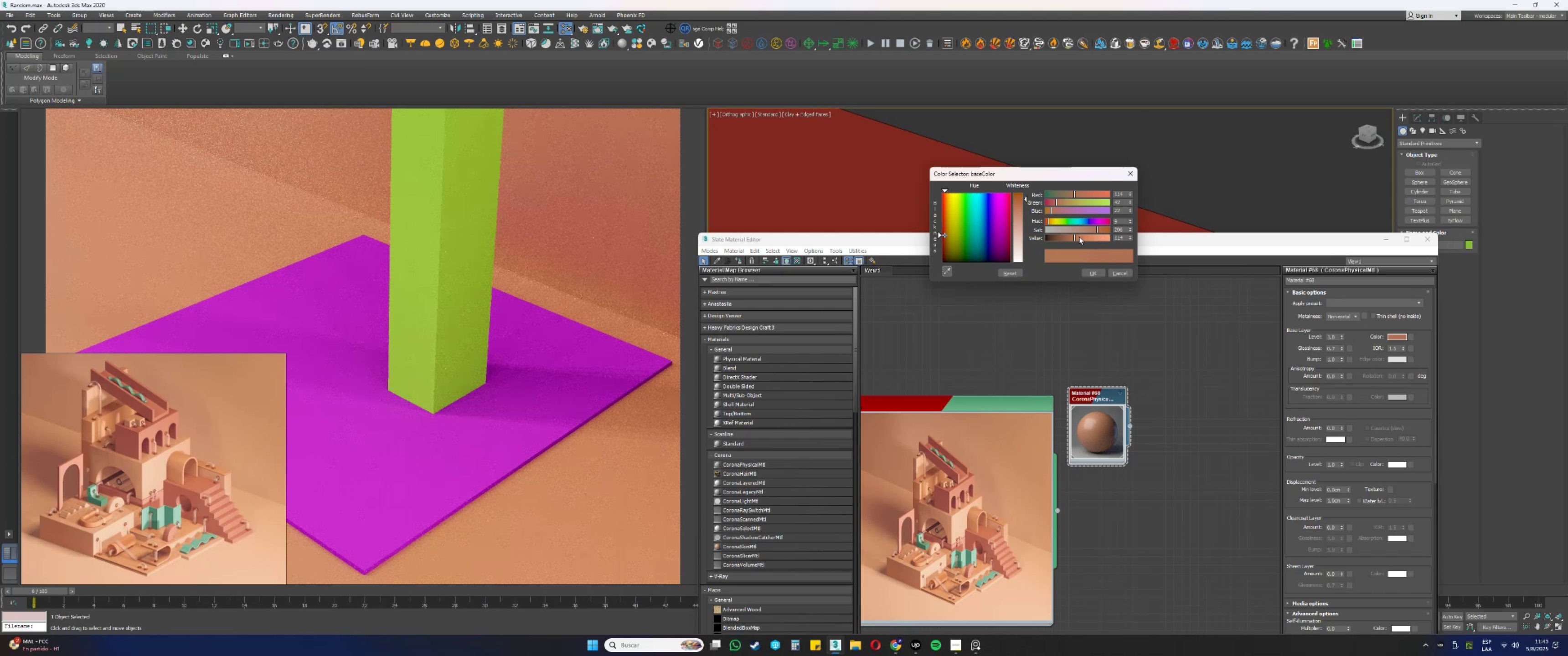 
wait(5.7)
 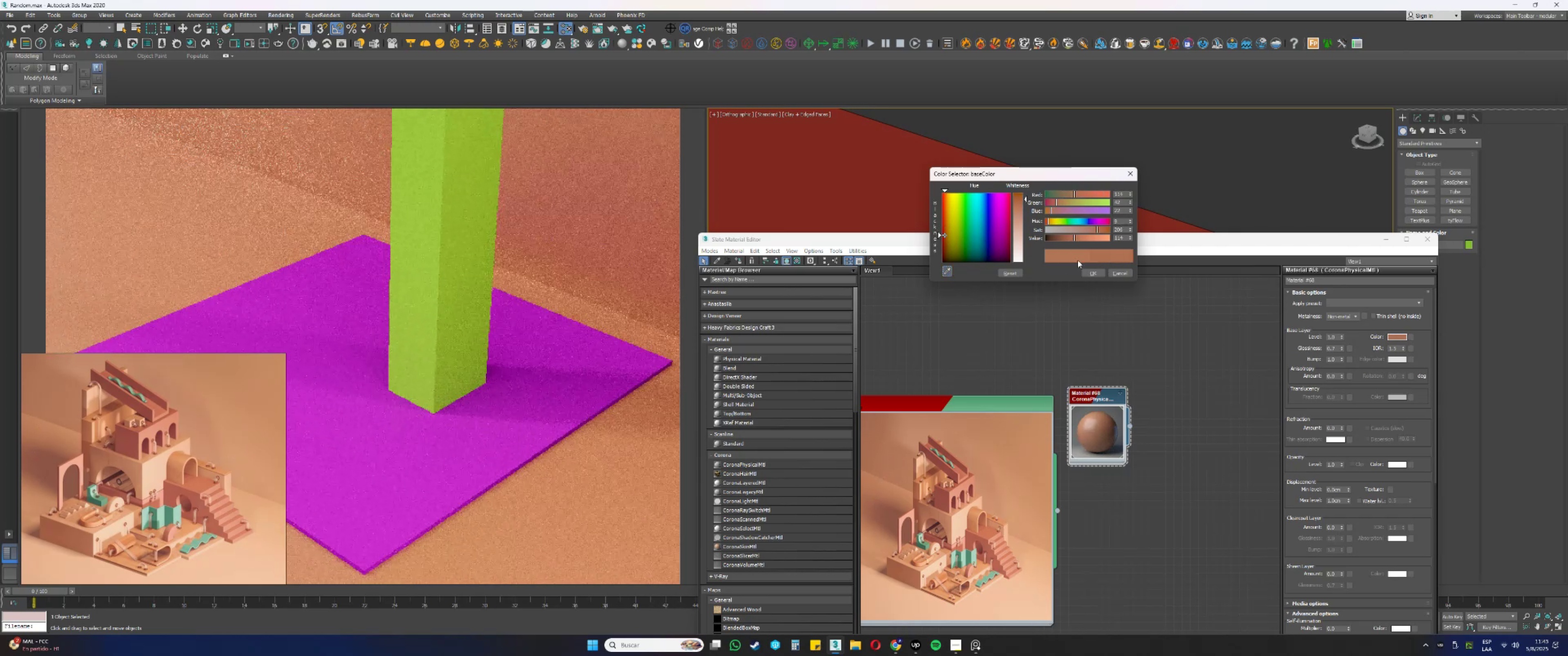 
left_click([1077, 237])
 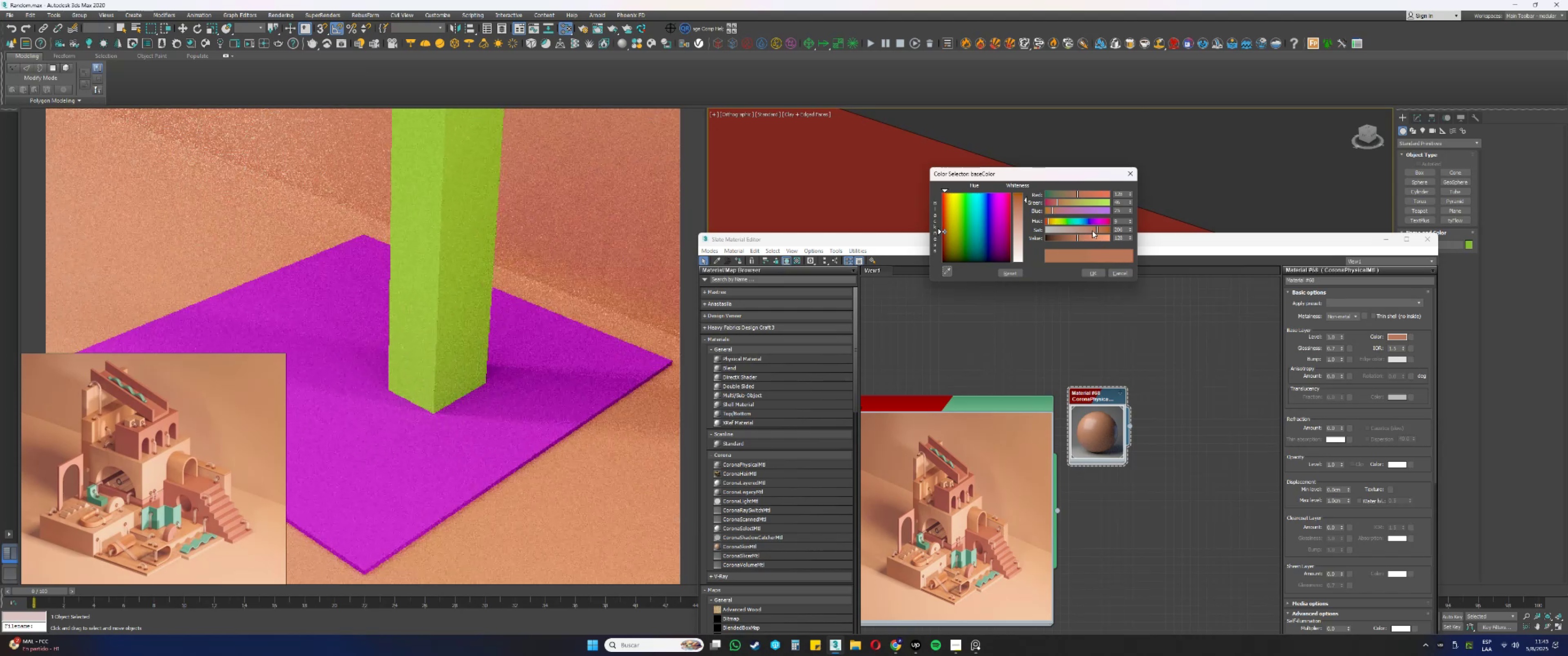 
left_click([1093, 230])
 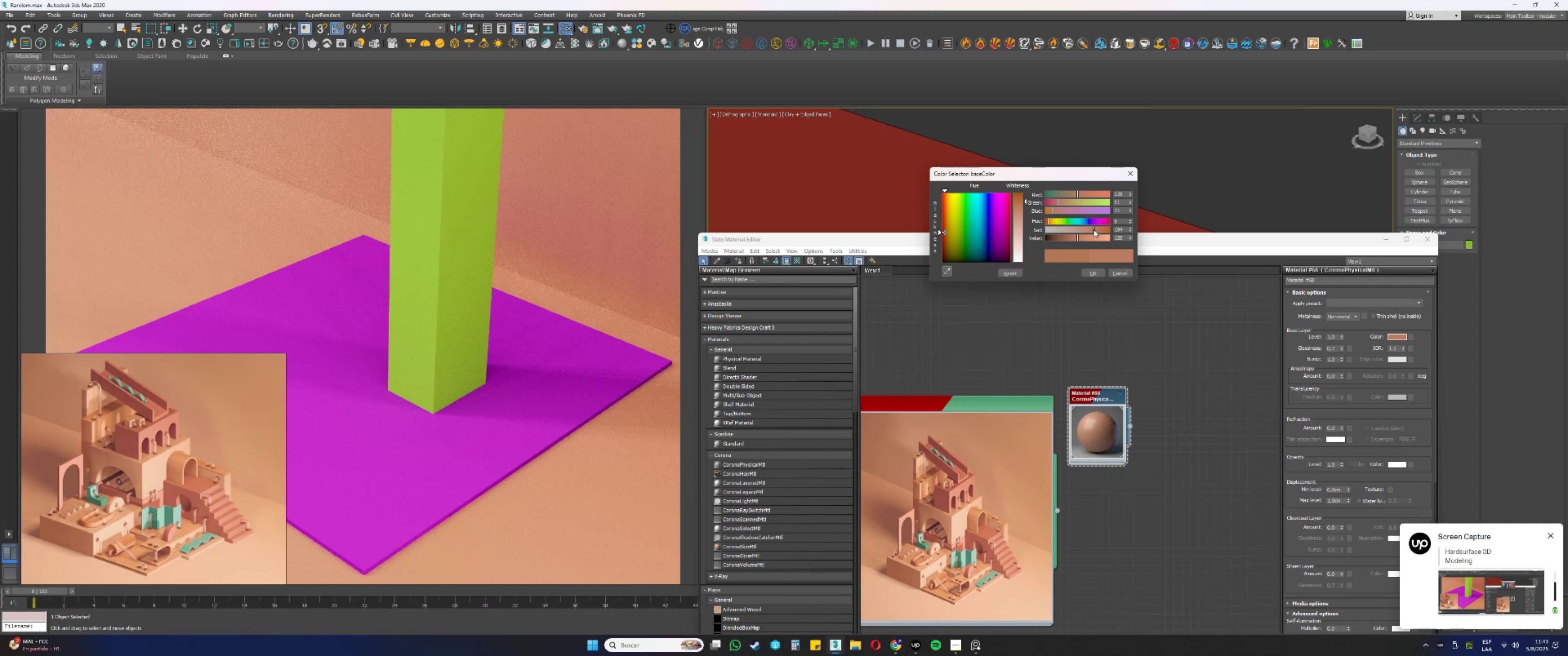 
wait(7.51)
 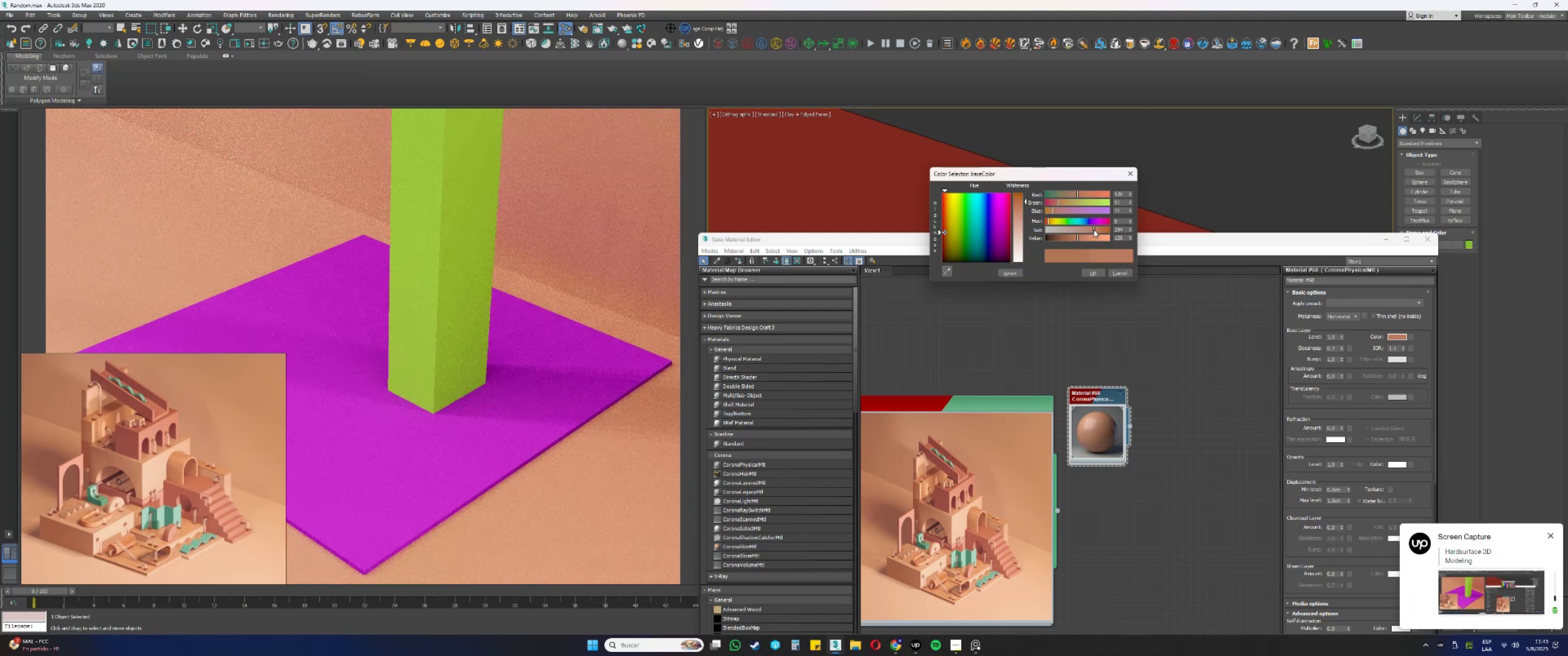 
scroll: coordinate [1135, 391], scroll_direction: up, amount: 5.0
 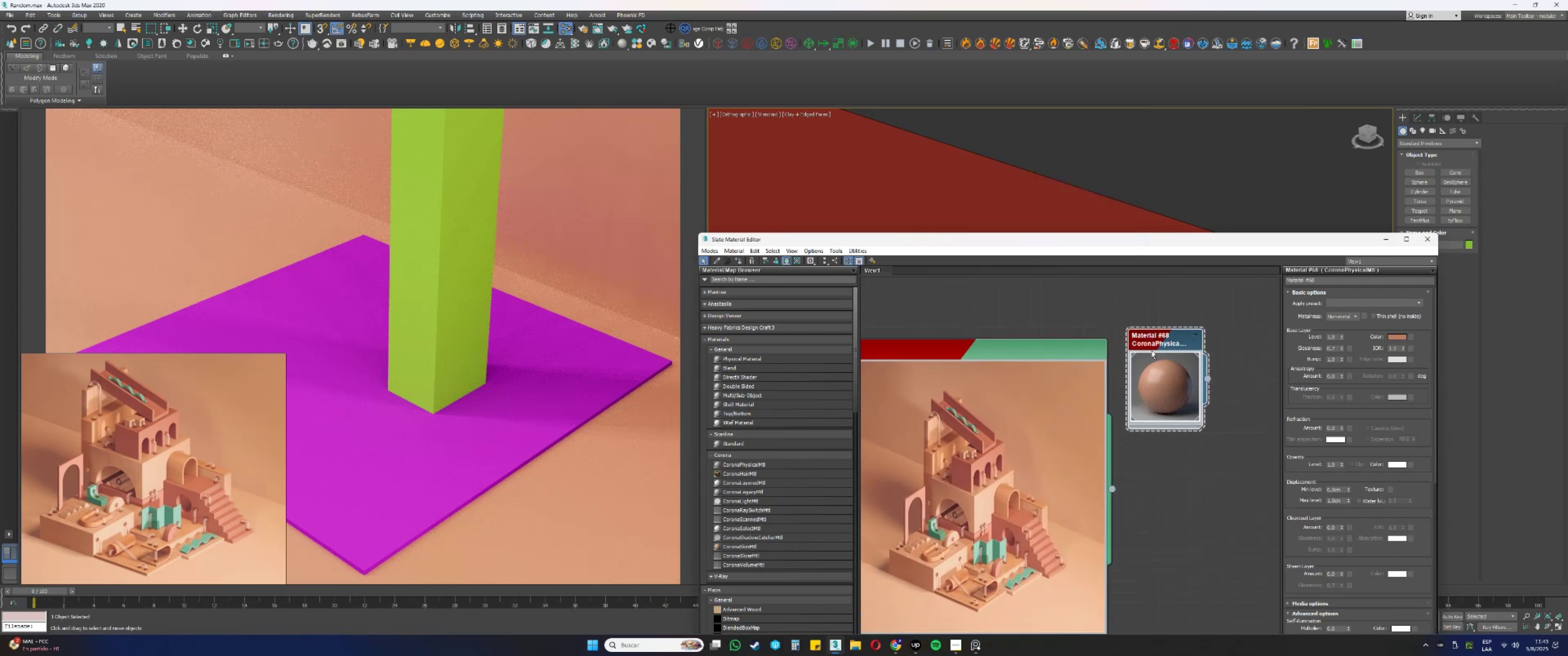 
left_click_drag(start_coordinate=[1153, 342], to_coordinate=[1140, 356])
 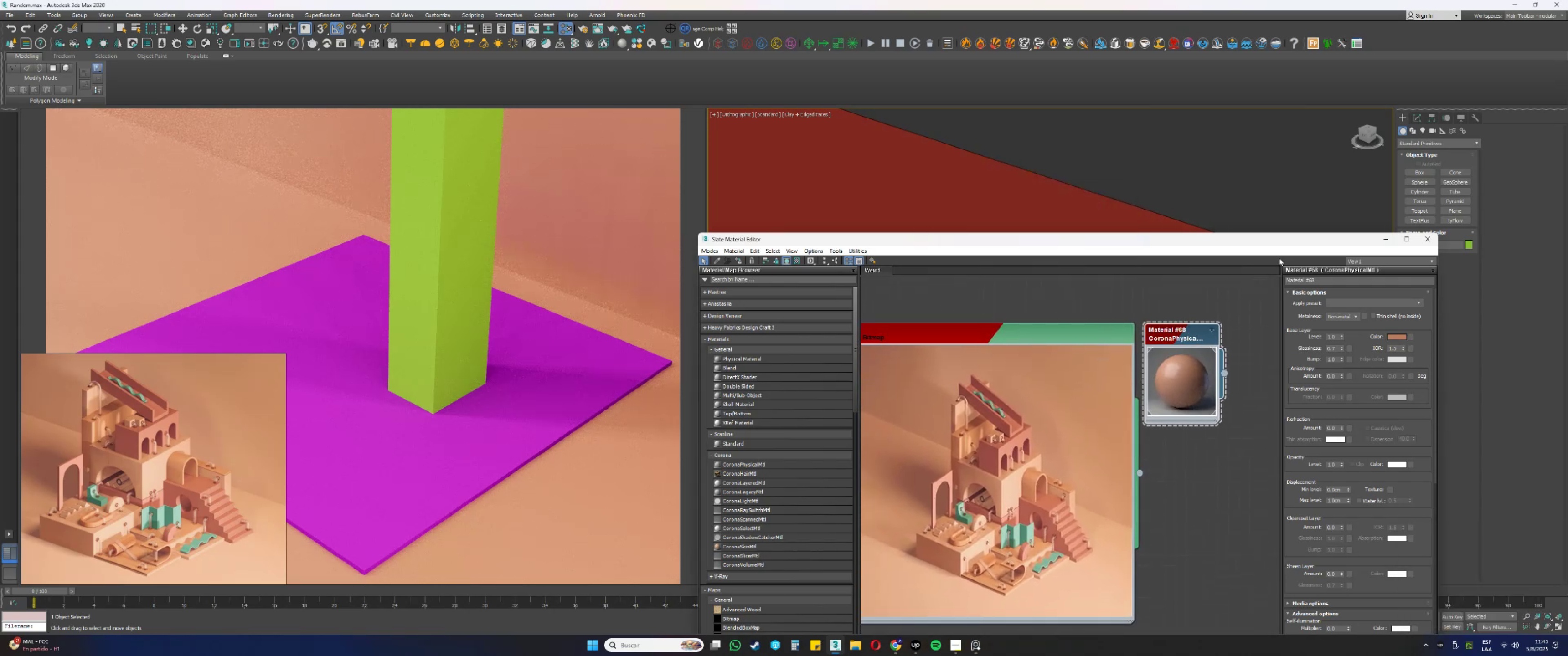 
left_click([1384, 238])
 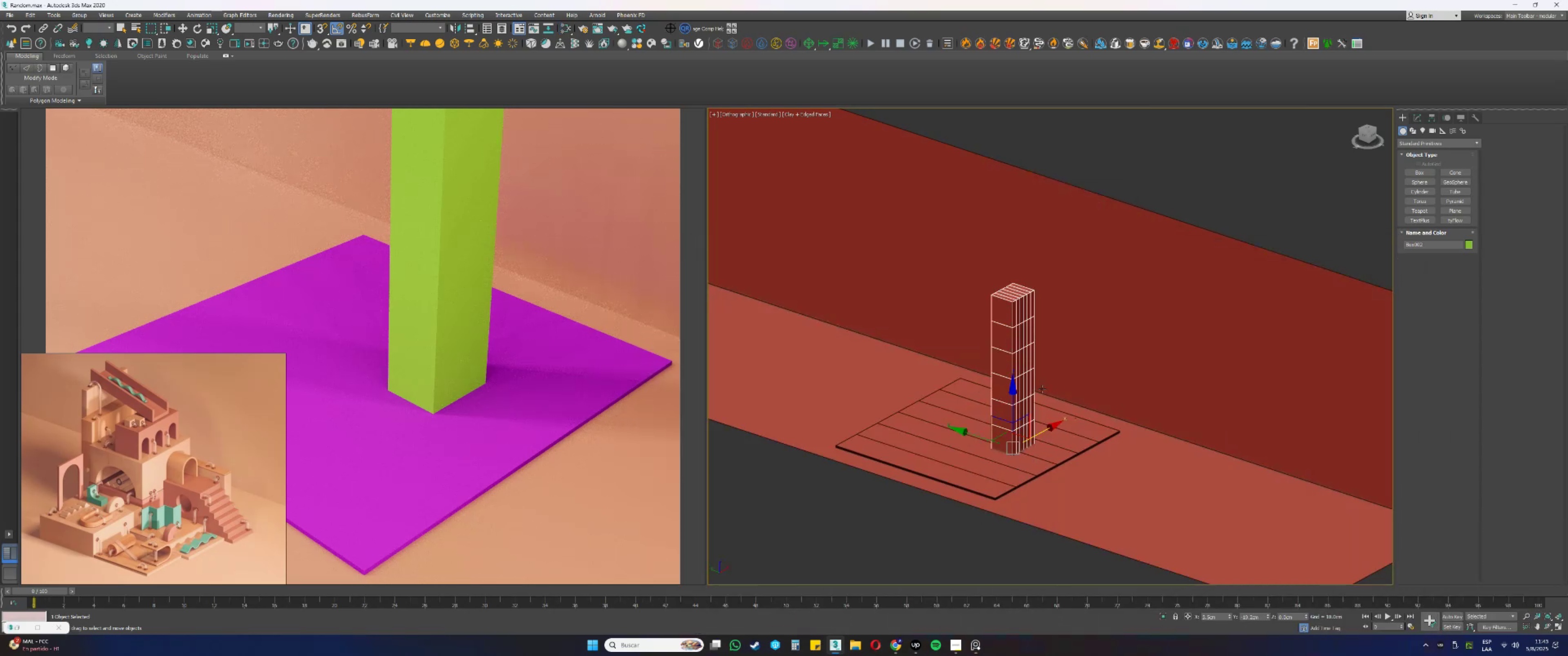 
key(Delete)
 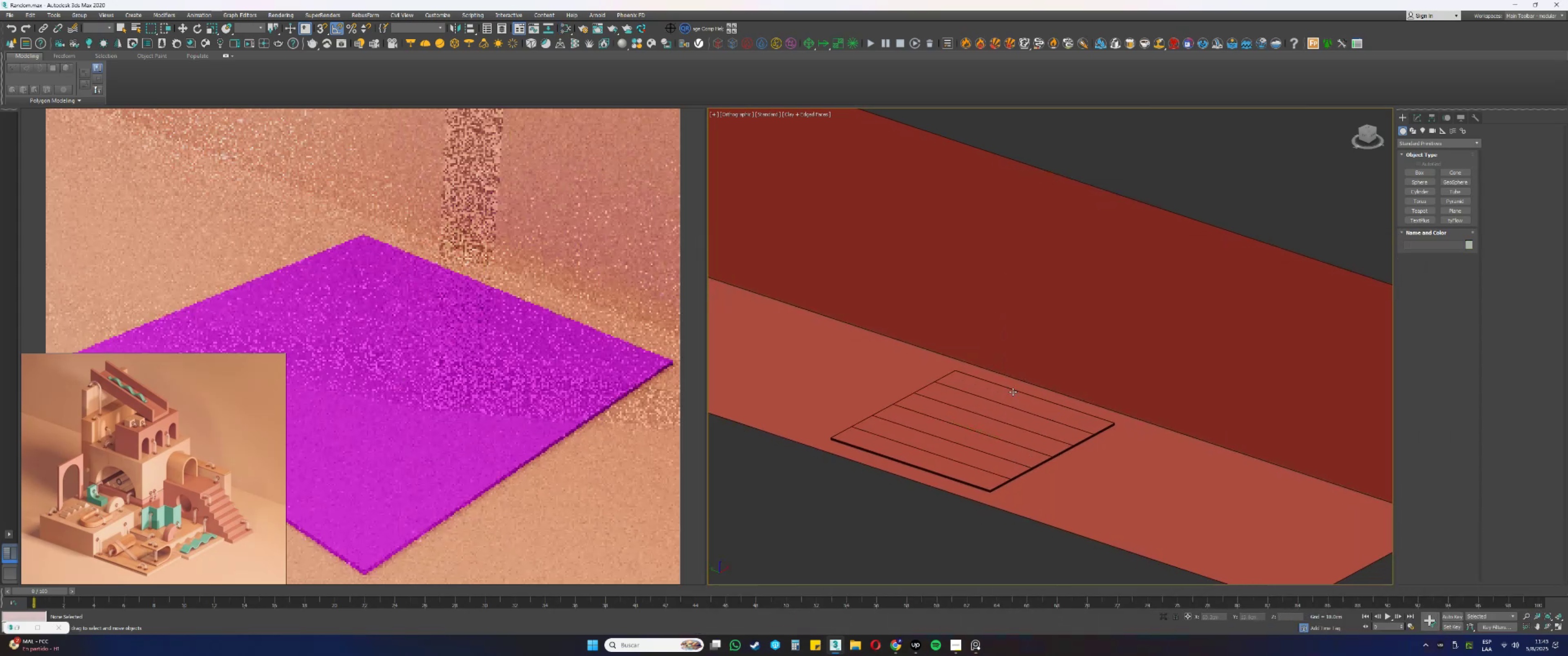 
scroll: coordinate [962, 445], scroll_direction: up, amount: 1.0
 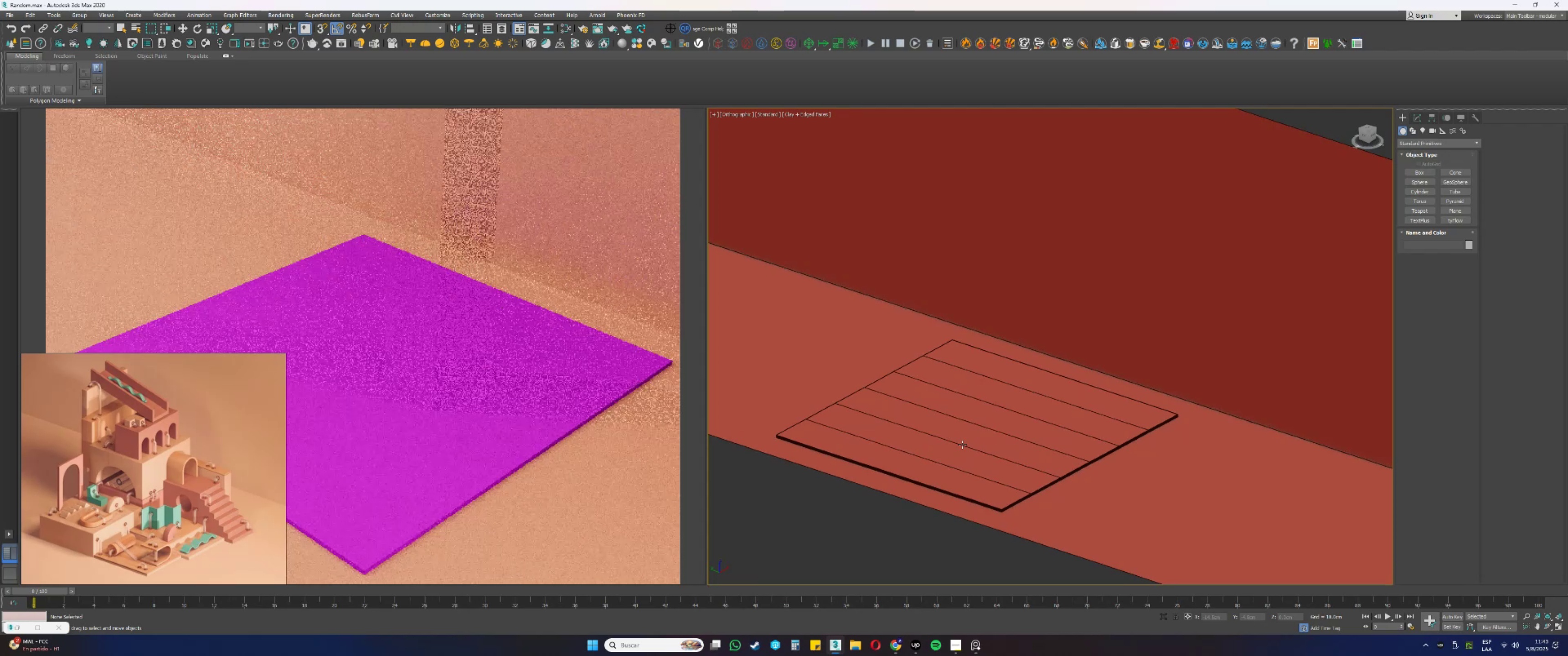 
left_click([962, 445])
 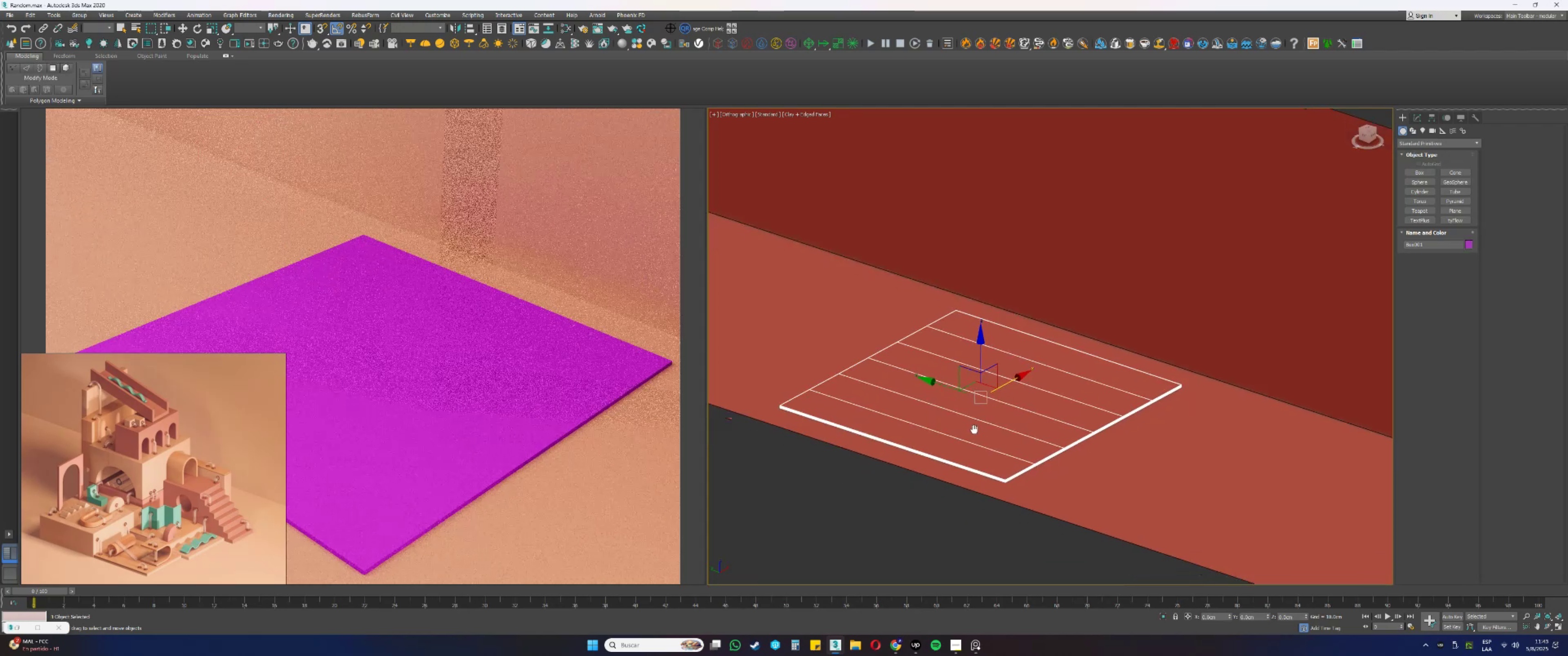 
key(M)
 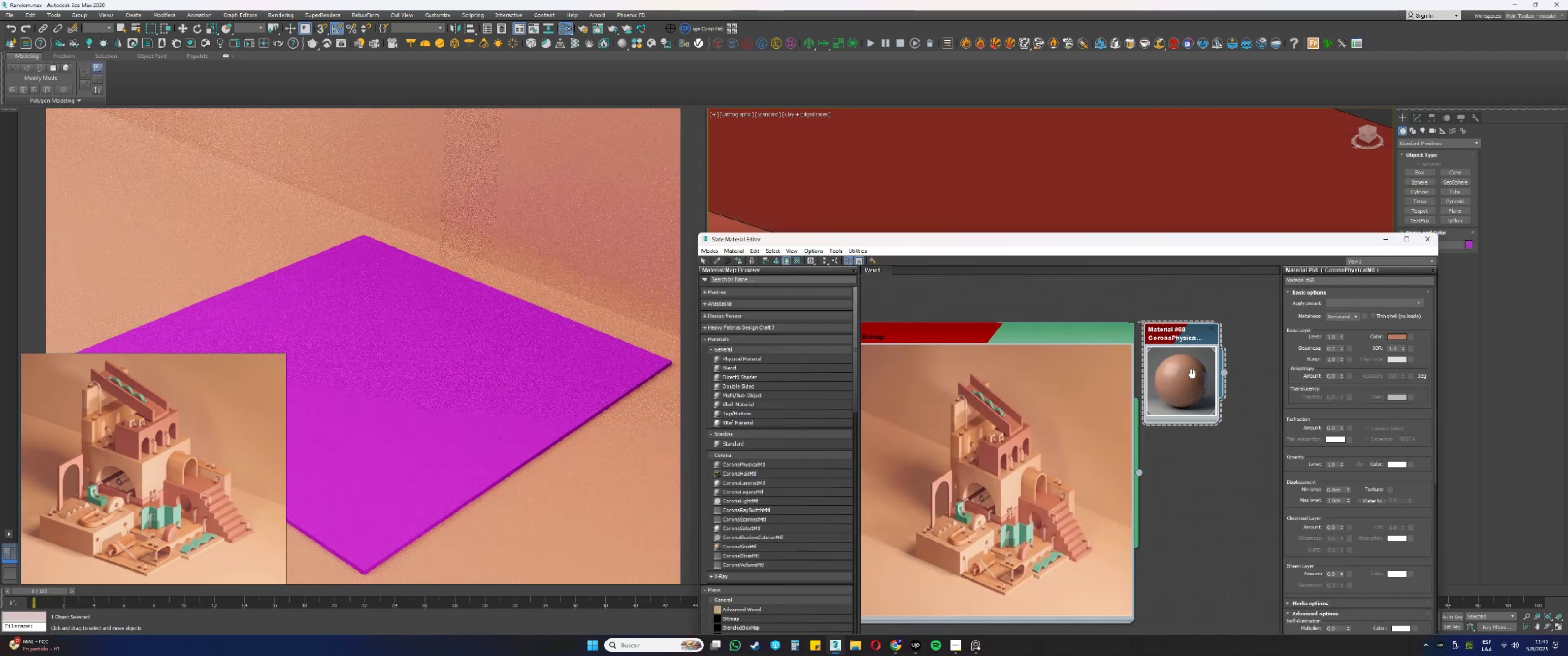 
key(Shift+ShiftLeft)
 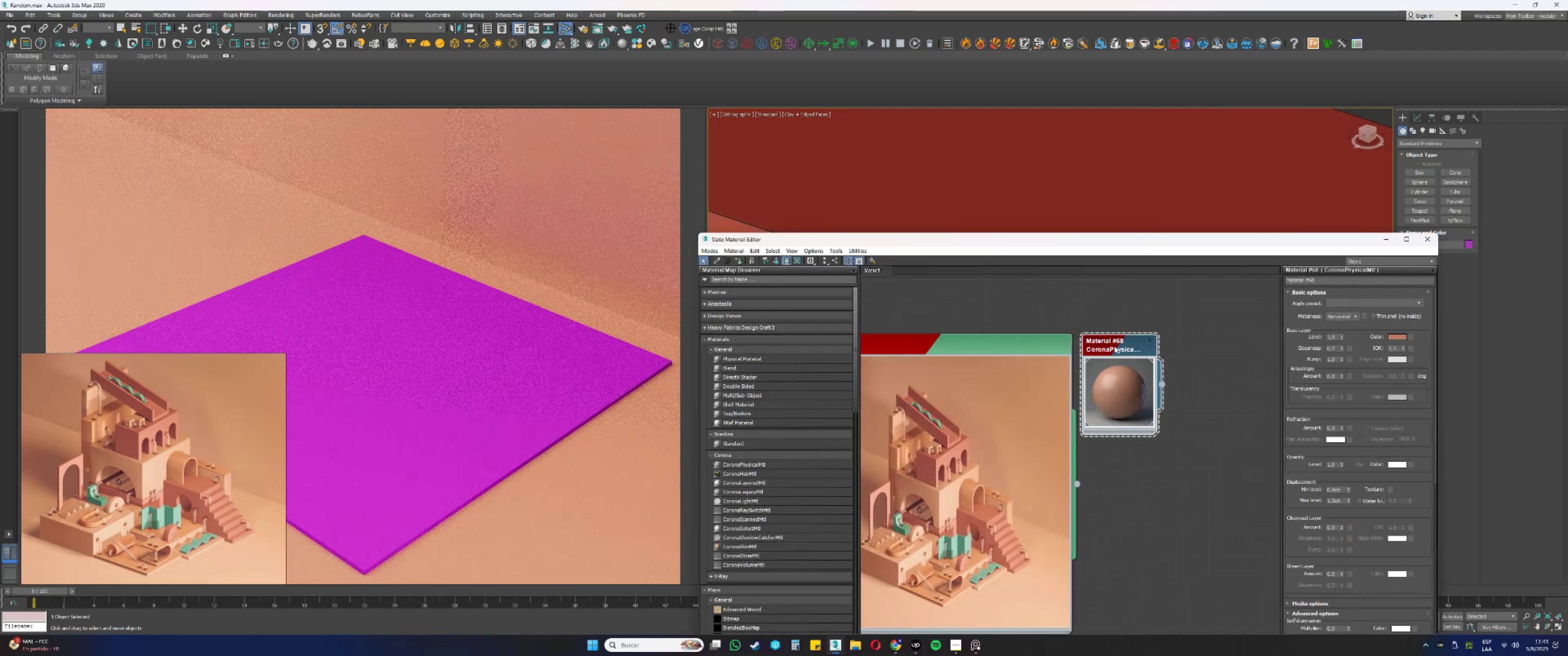 
left_click_drag(start_coordinate=[1112, 344], to_coordinate=[1206, 342])
 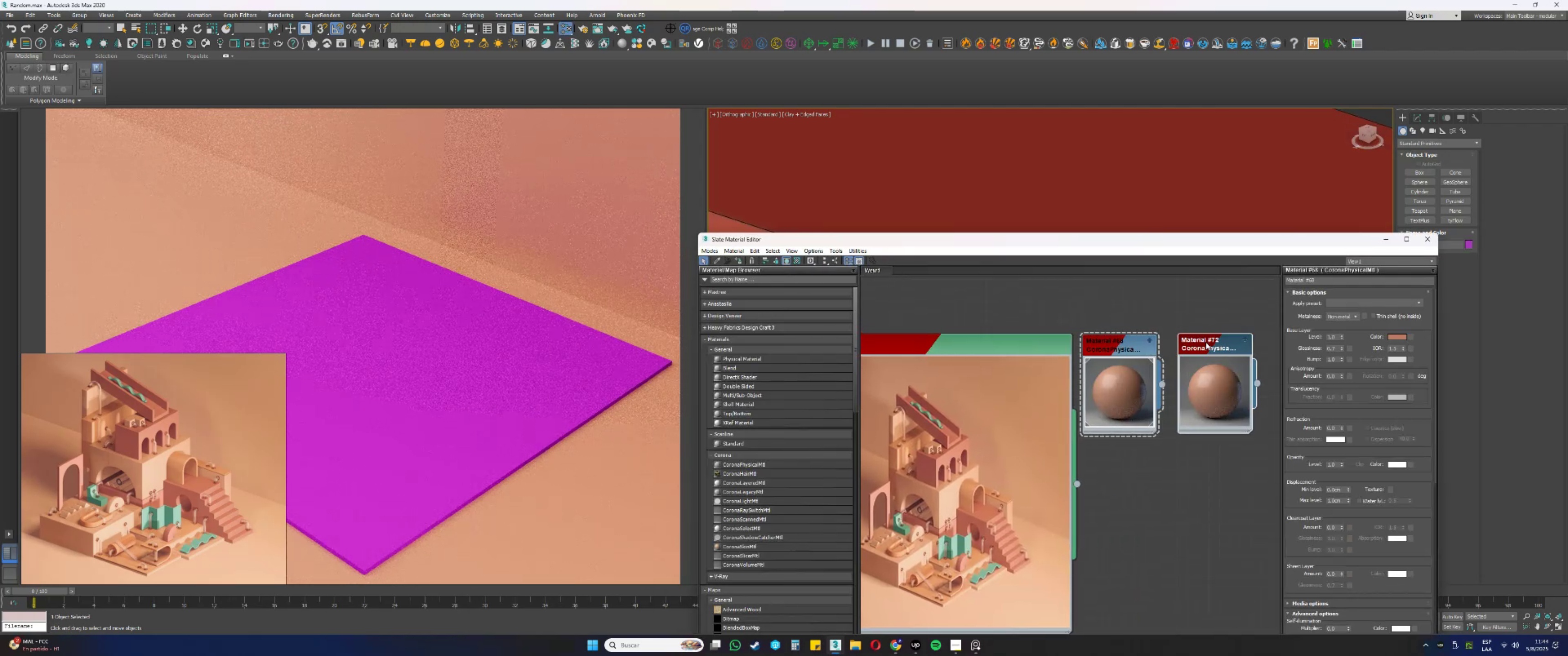 
double_click([1206, 342])
 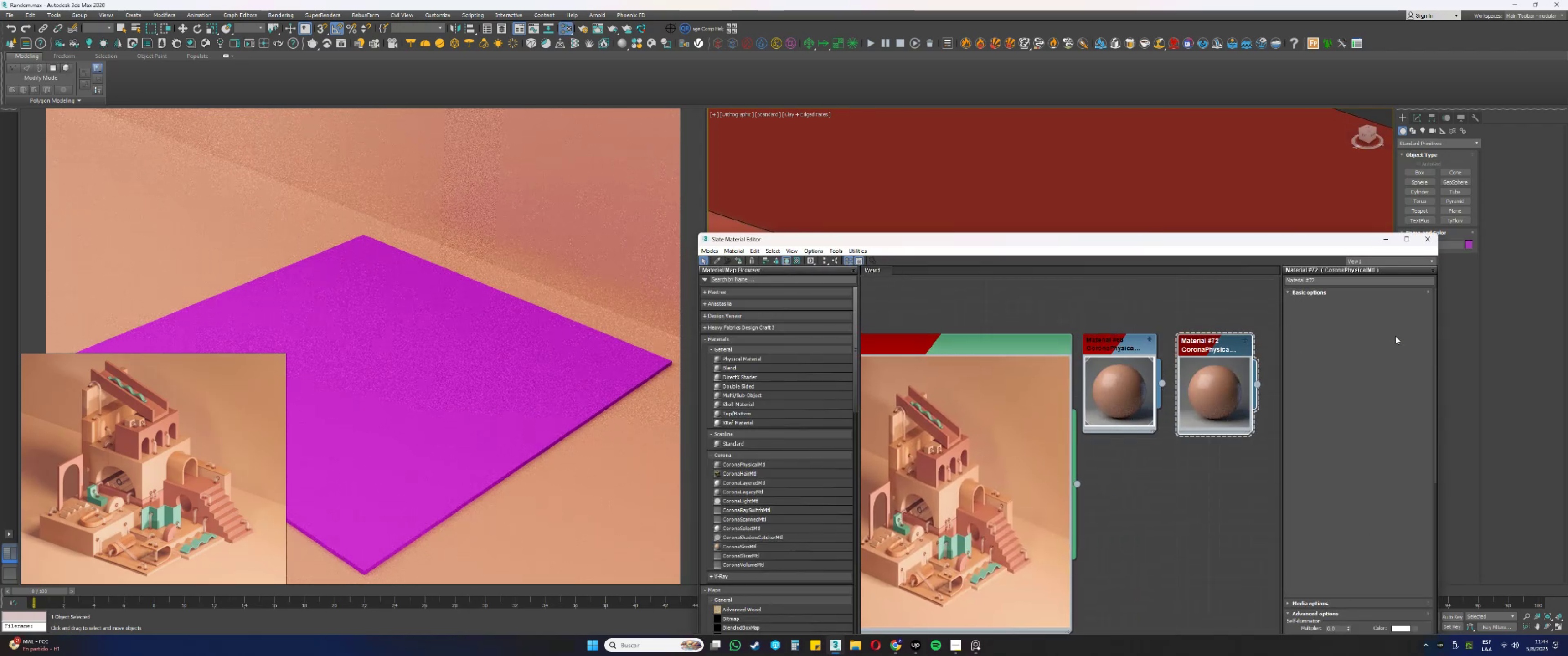 
left_click([1396, 337])
 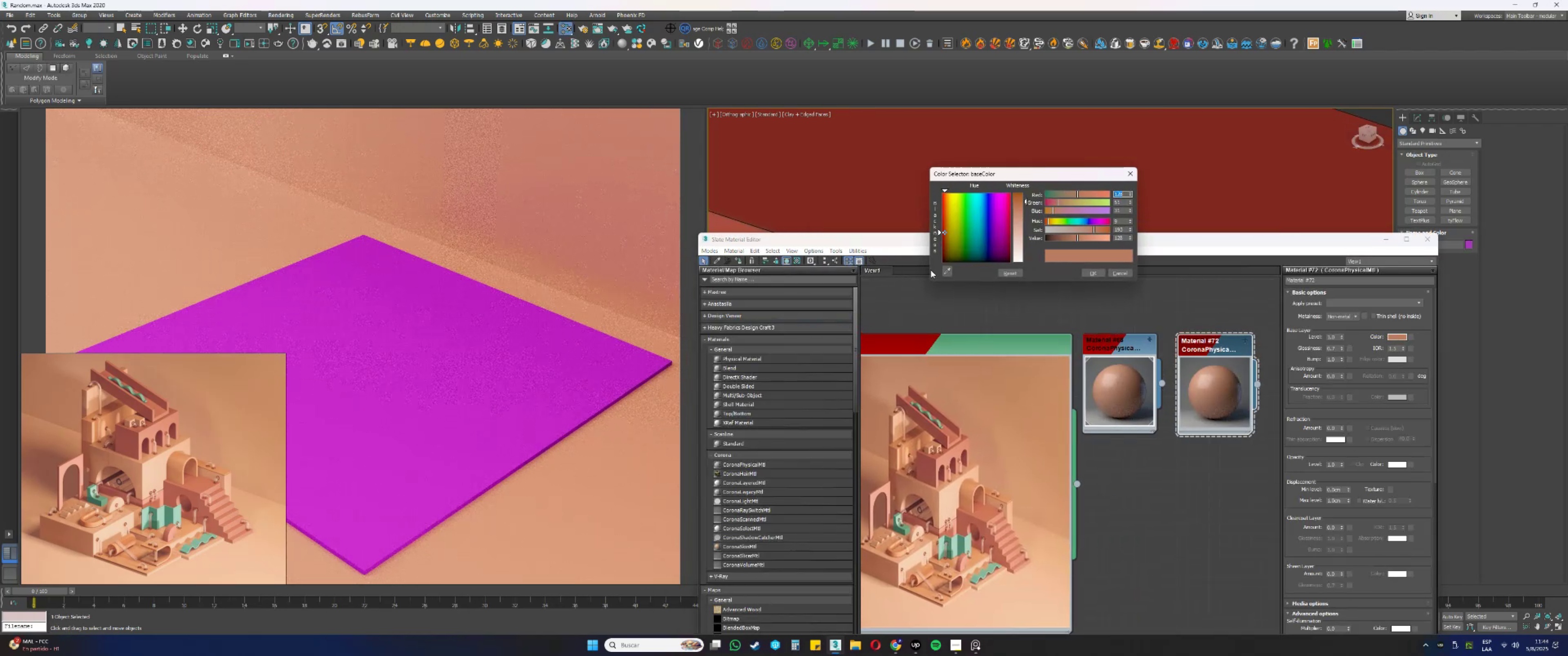 
left_click_drag(start_coordinate=[945, 270], to_coordinate=[948, 268])
 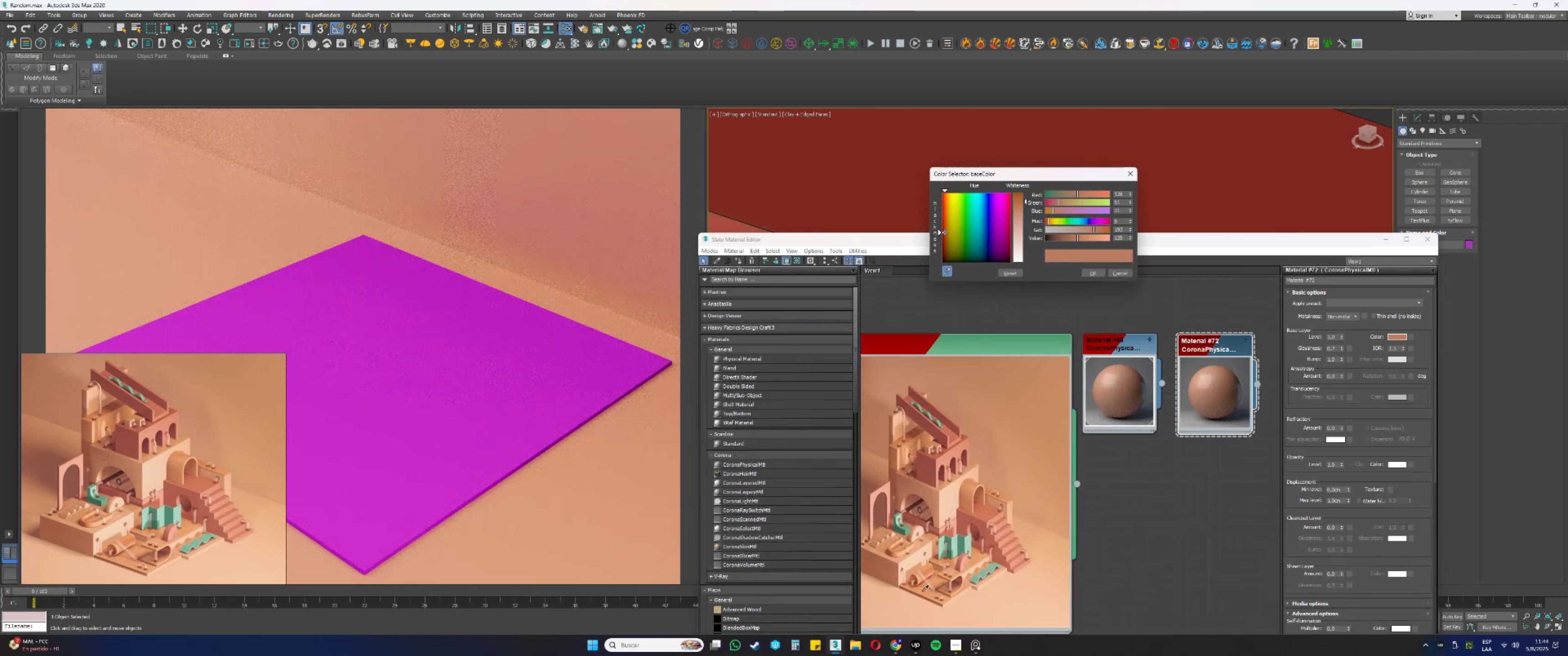 
left_click([921, 592])
 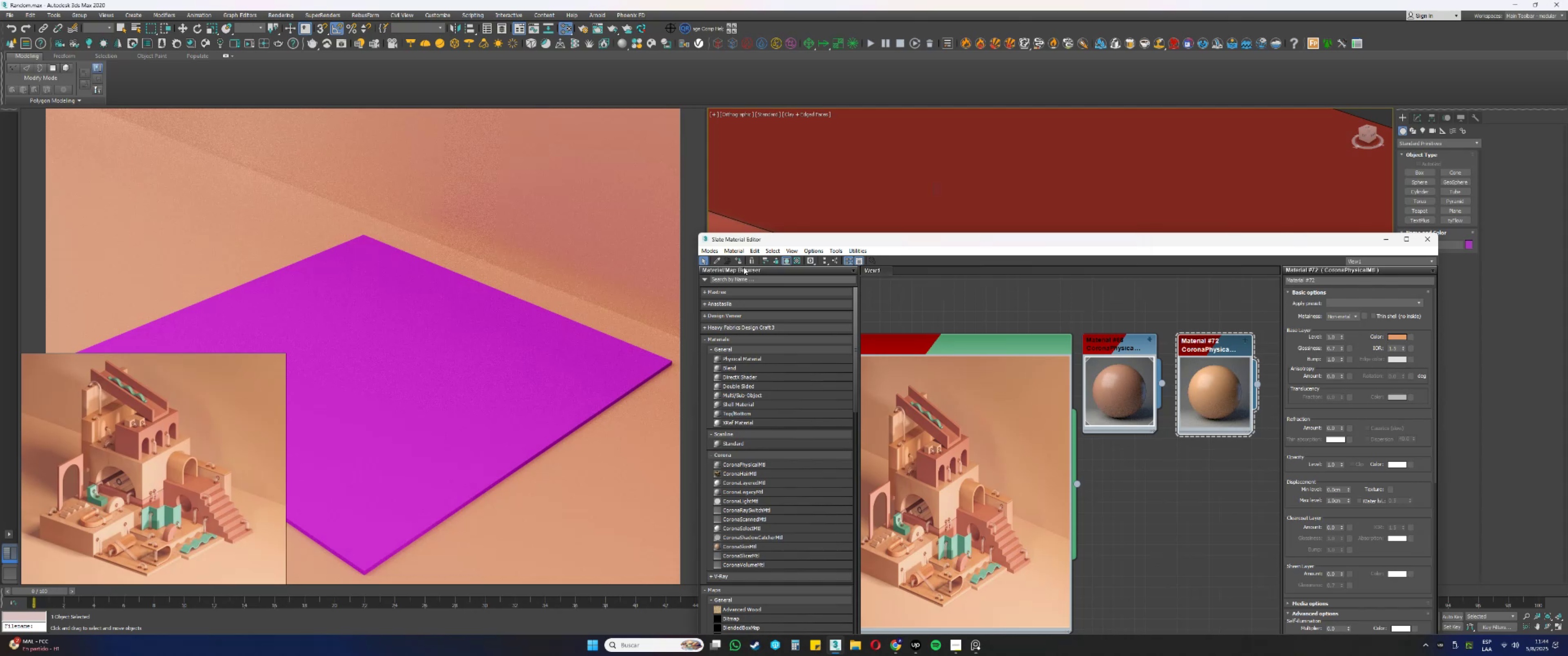 
left_click([739, 261])
 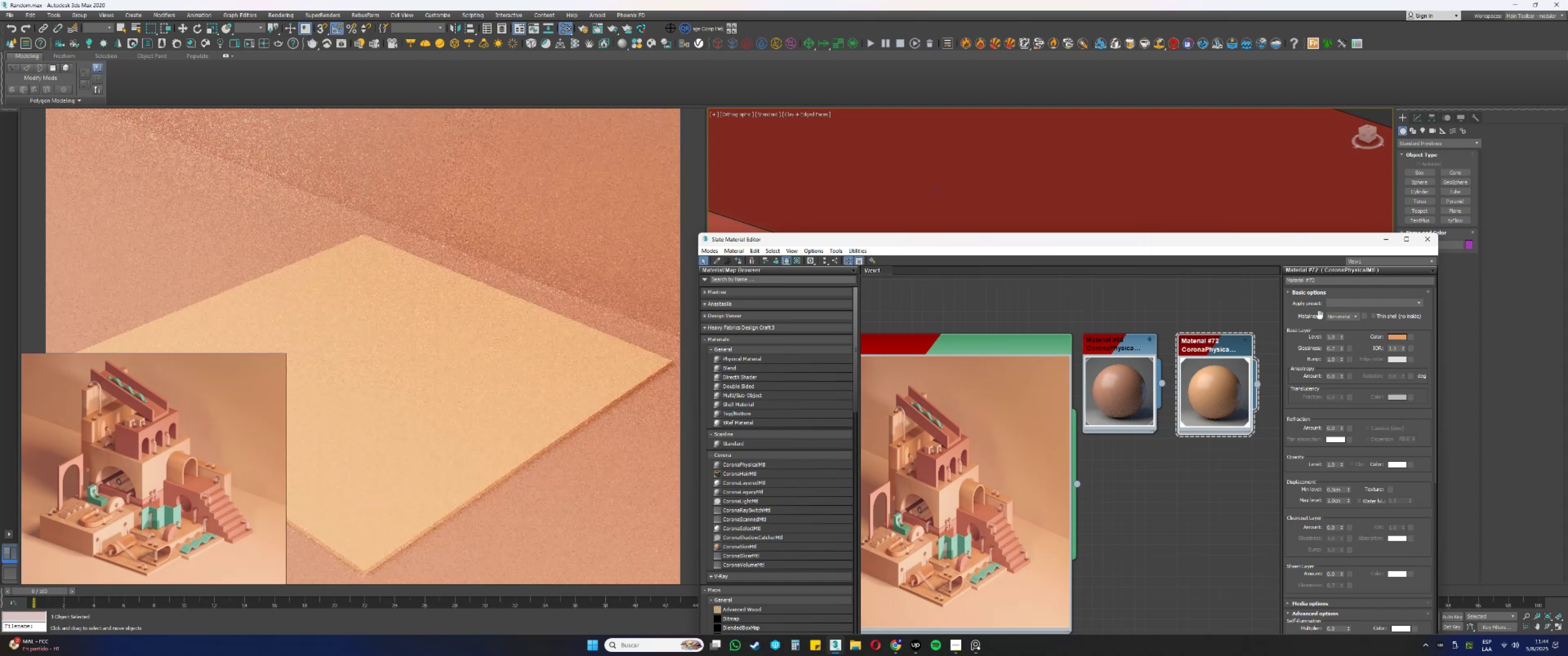 
left_click([1398, 339])
 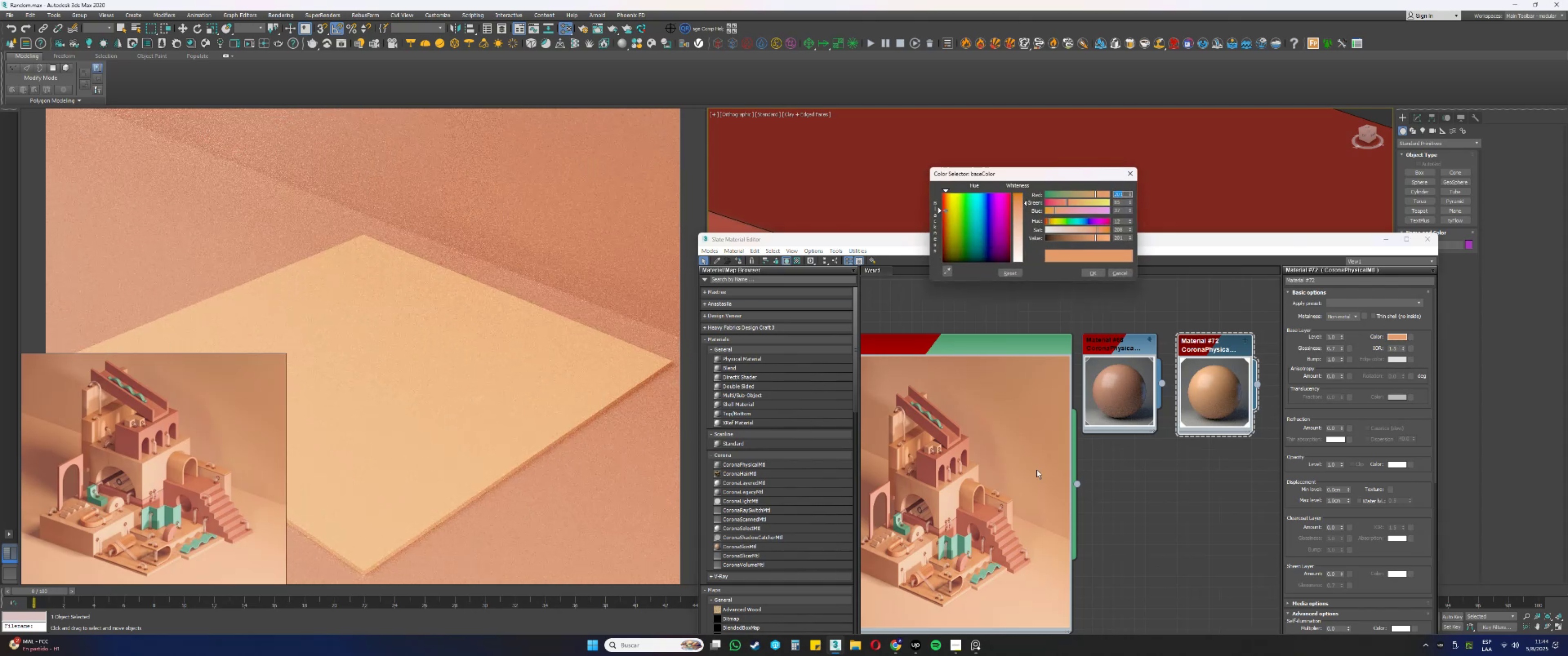 
scroll: coordinate [958, 557], scroll_direction: up, amount: 6.0
 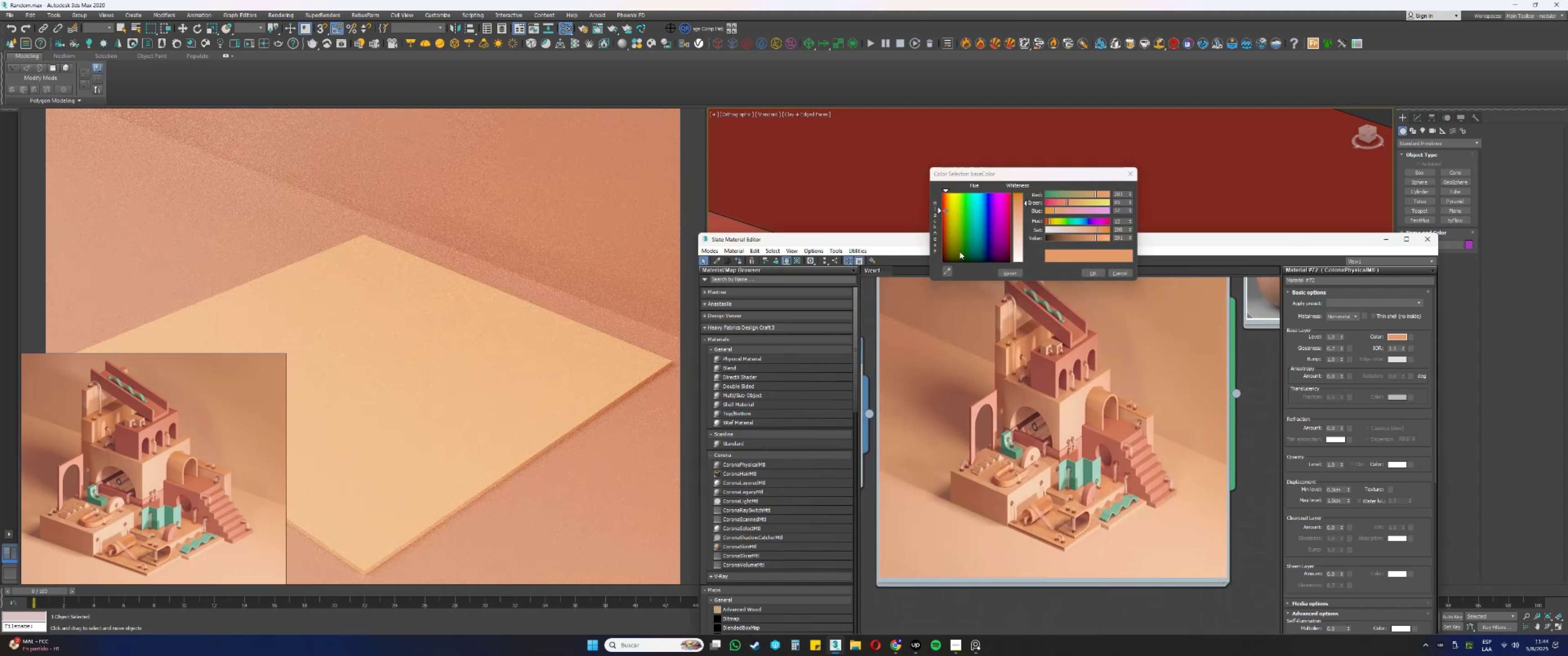 
left_click([946, 271])
 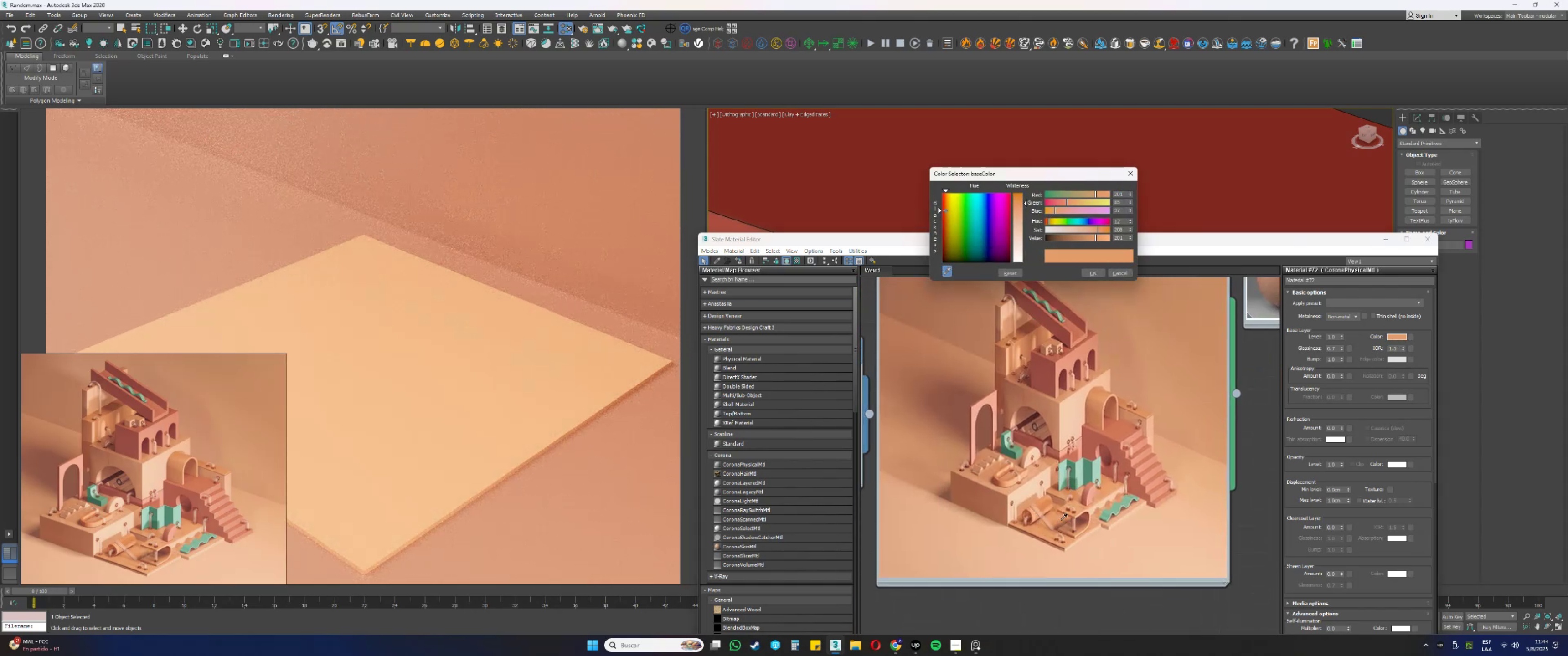 
left_click_drag(start_coordinate=[1082, 527], to_coordinate=[985, 455])
 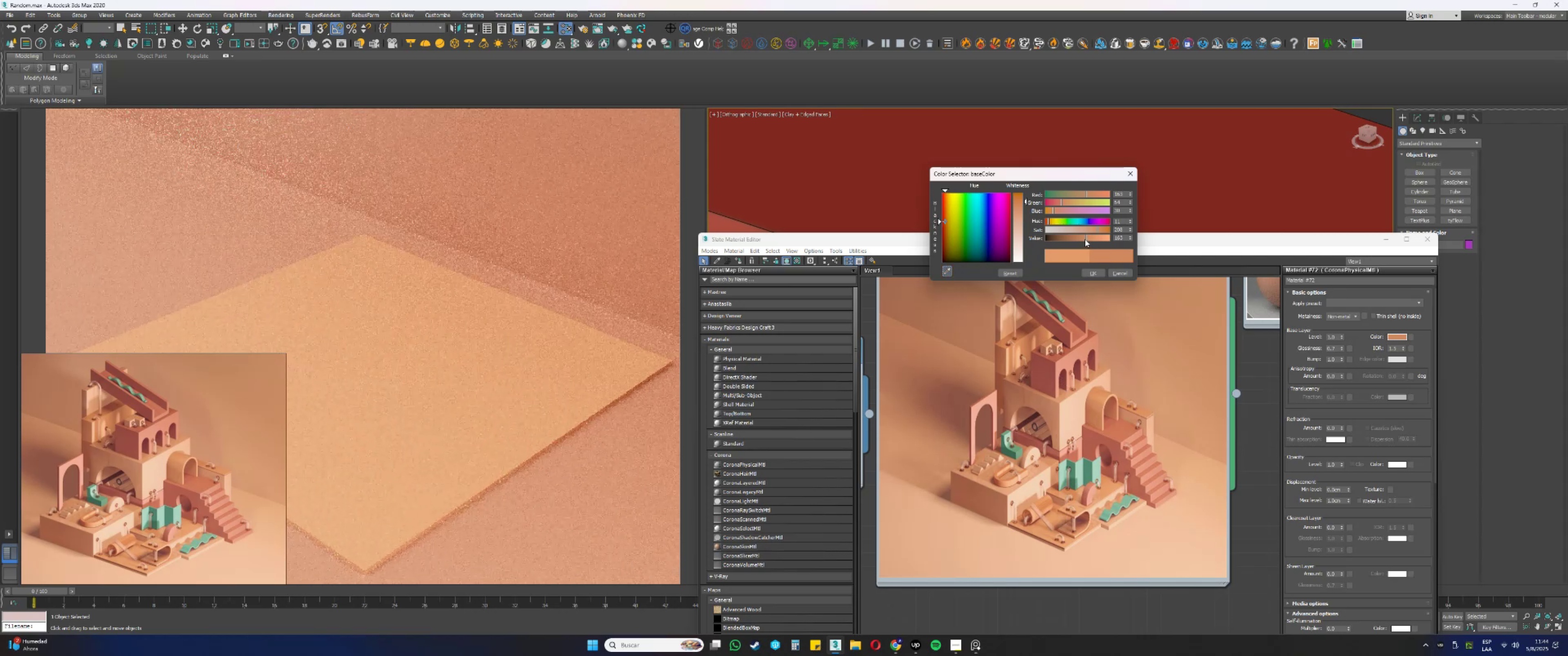 
left_click([1085, 239])
 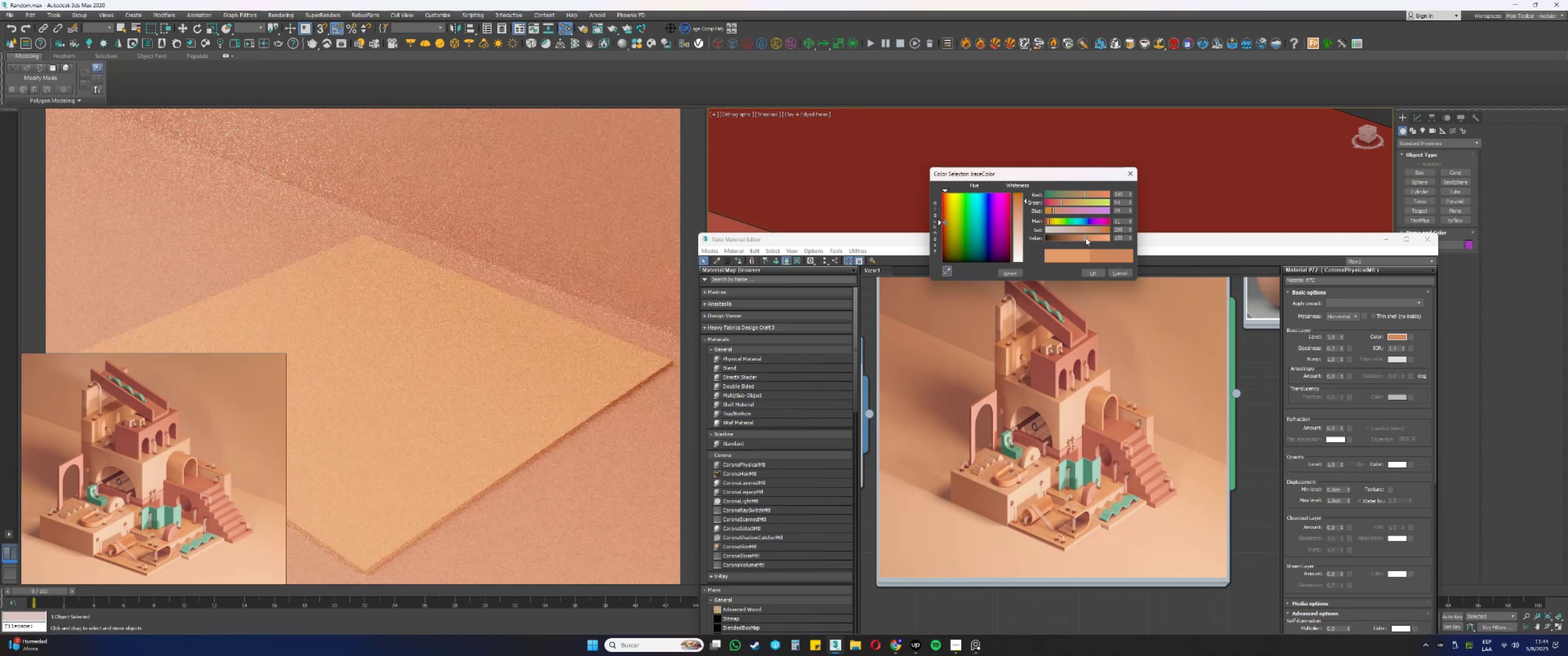 
left_click([1082, 240])
 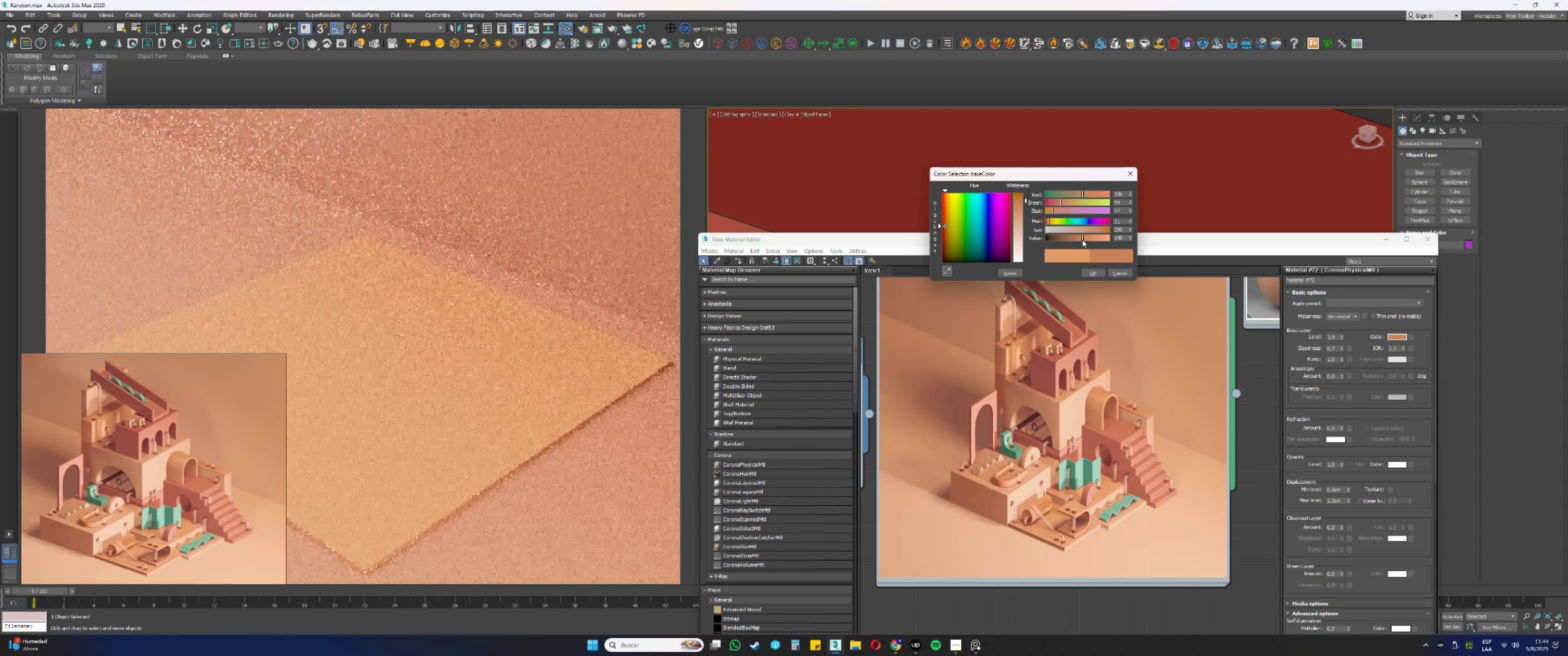 
left_click([1078, 239])
 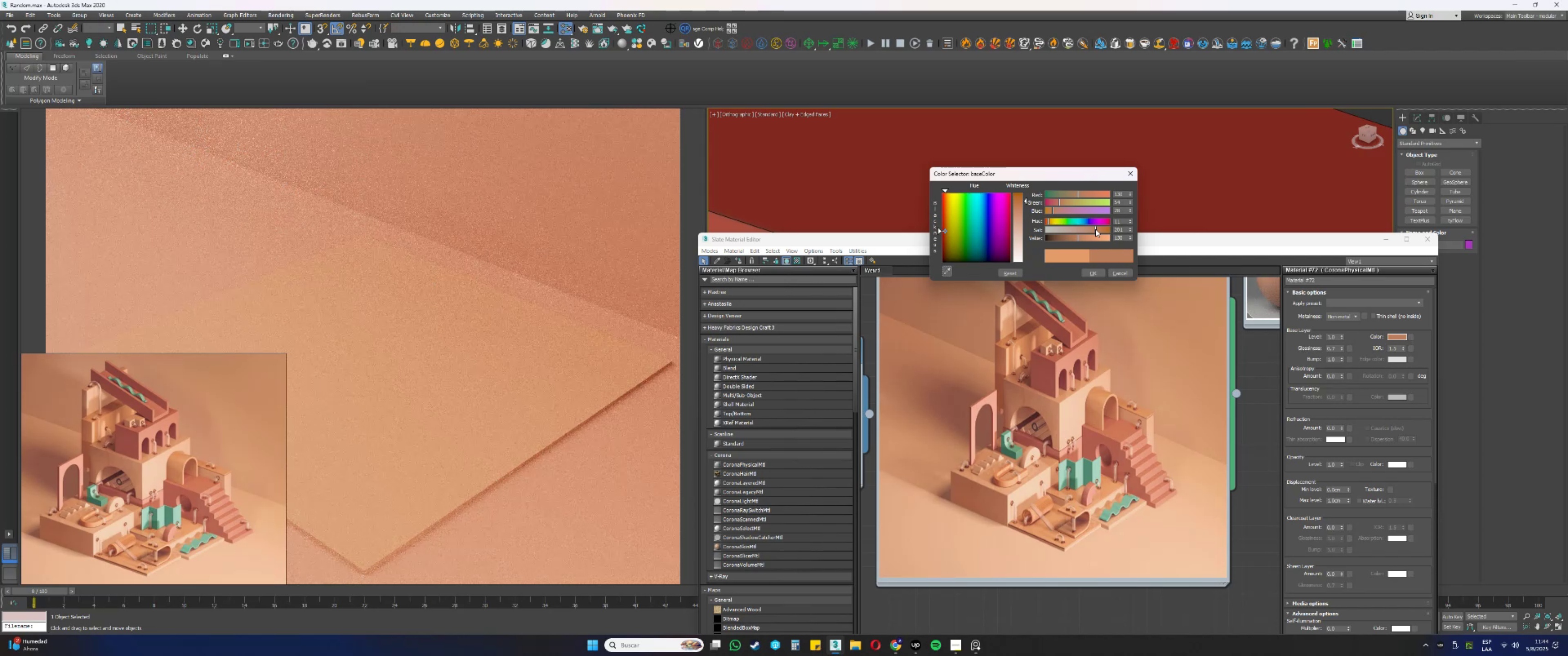 
wait(6.38)
 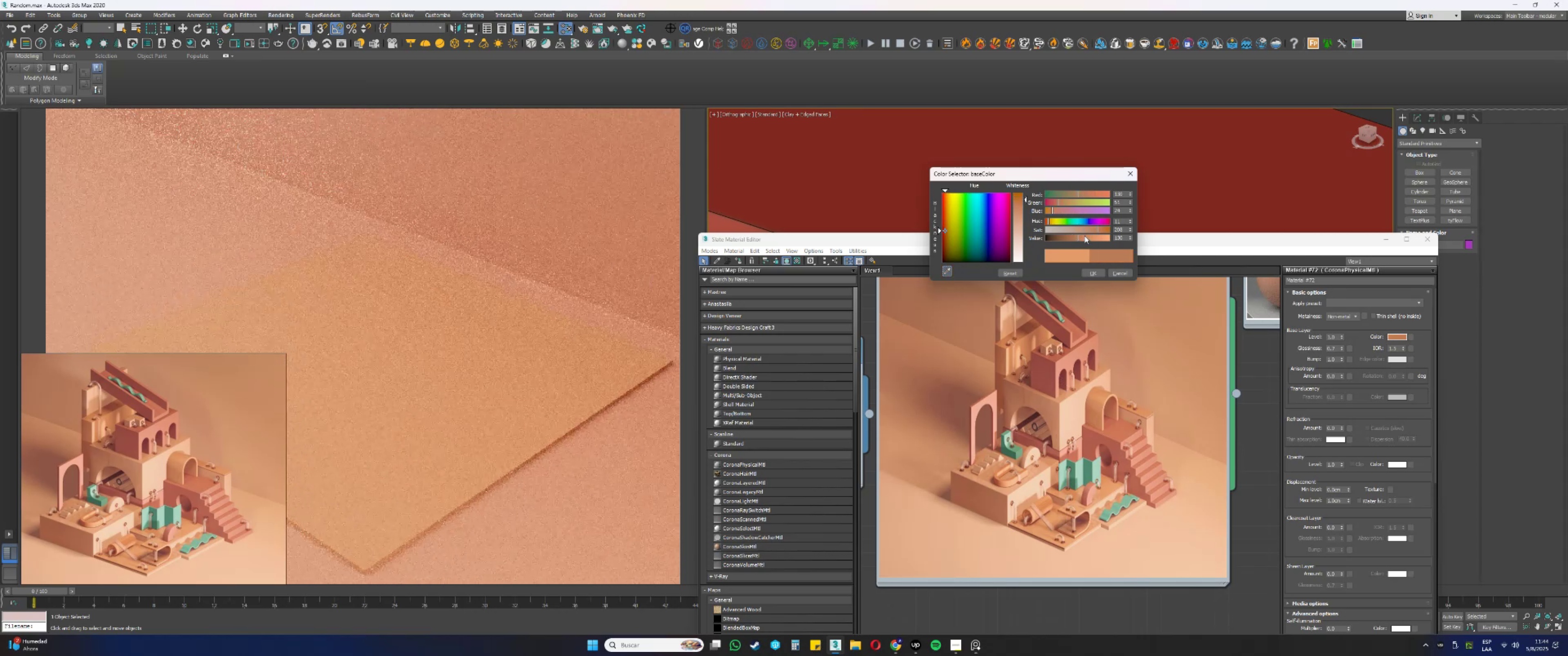 
left_click([1075, 236])
 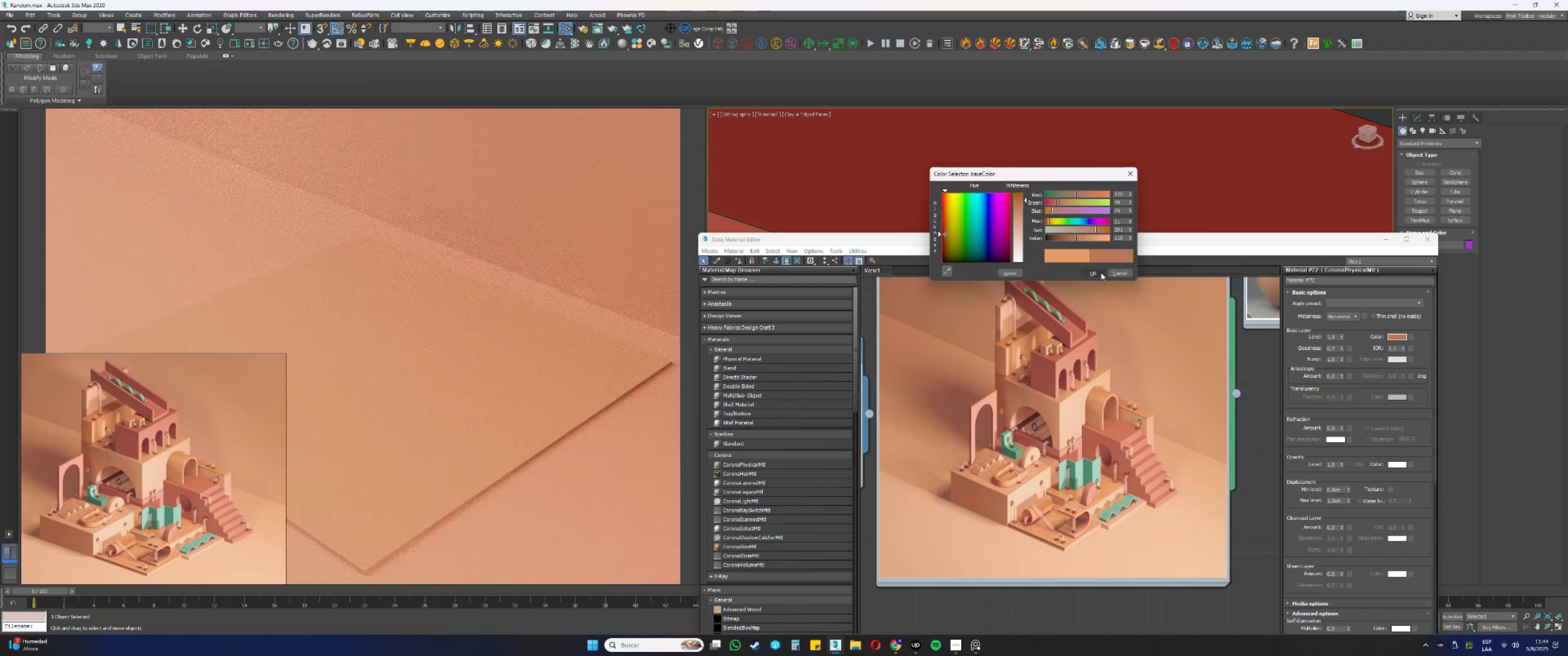 
wait(6.65)
 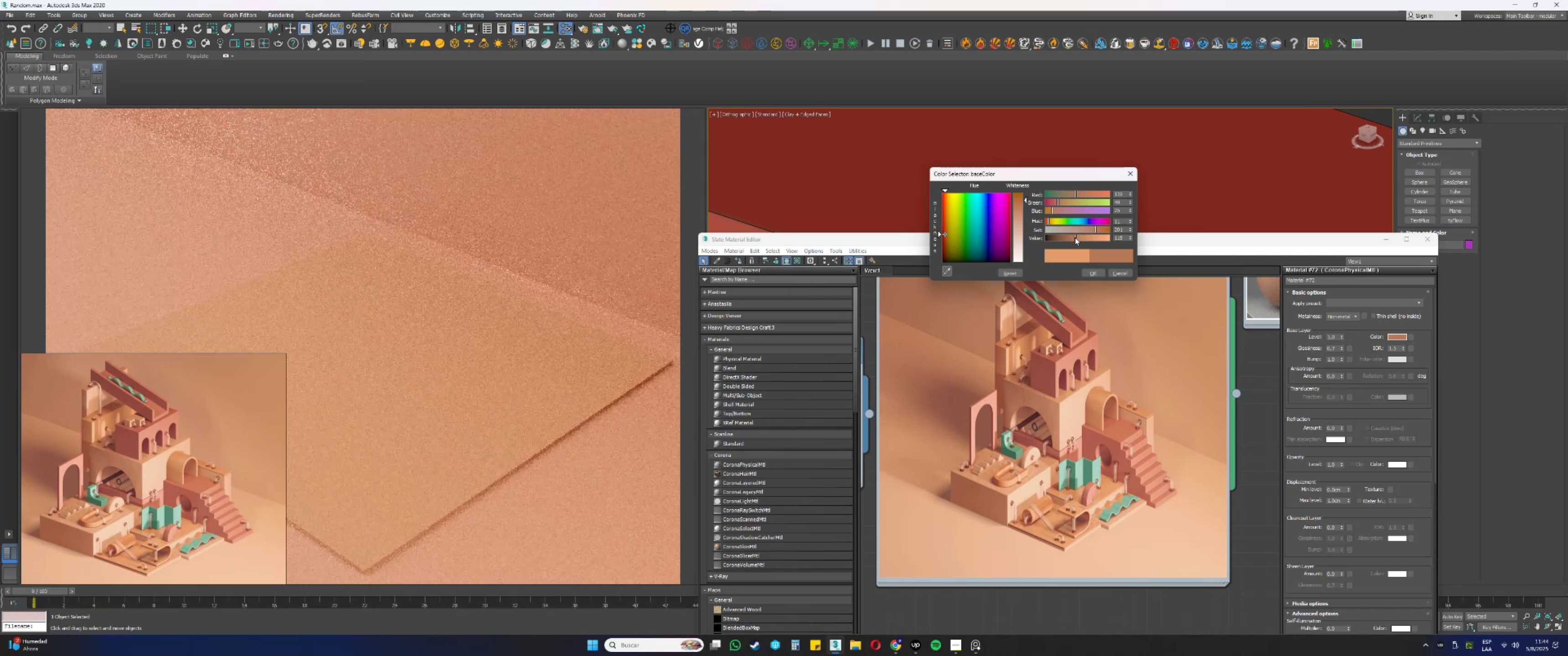 
left_click([1101, 272])
 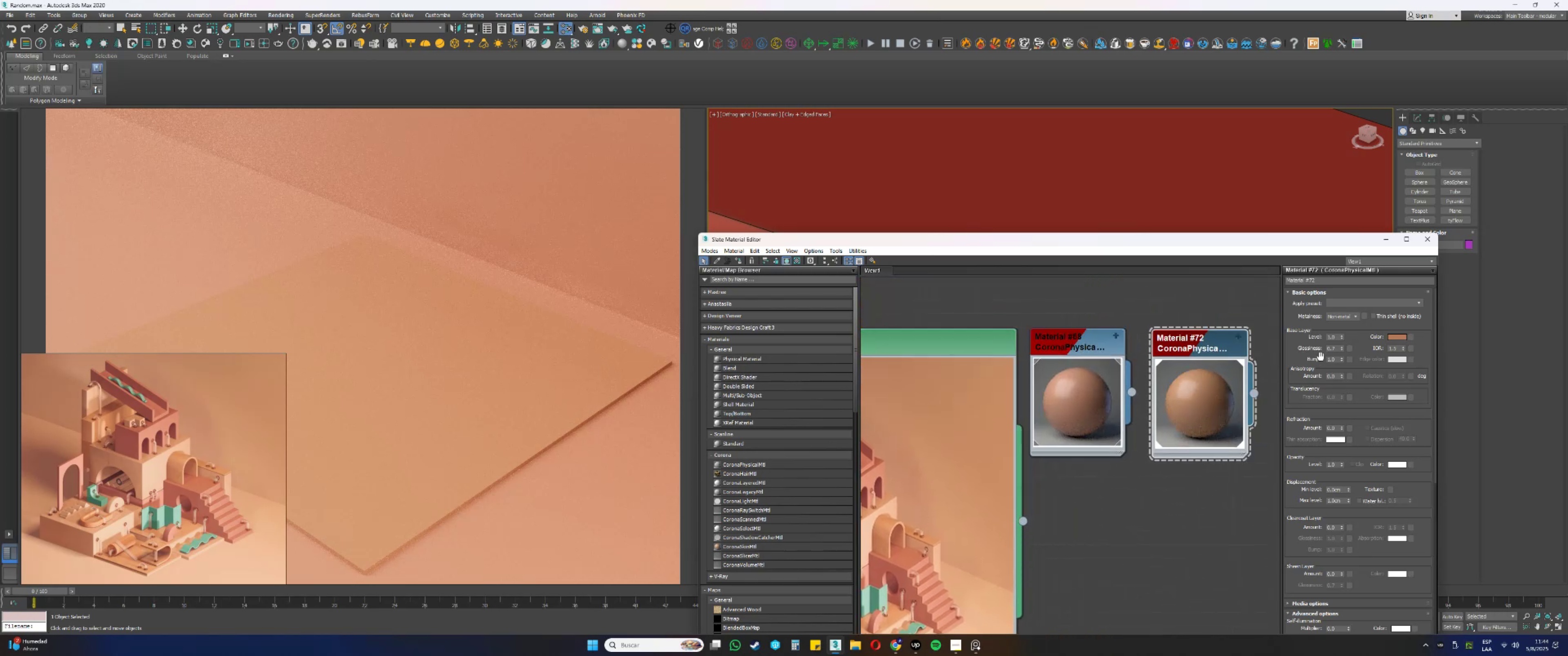 
double_click([1336, 350])
 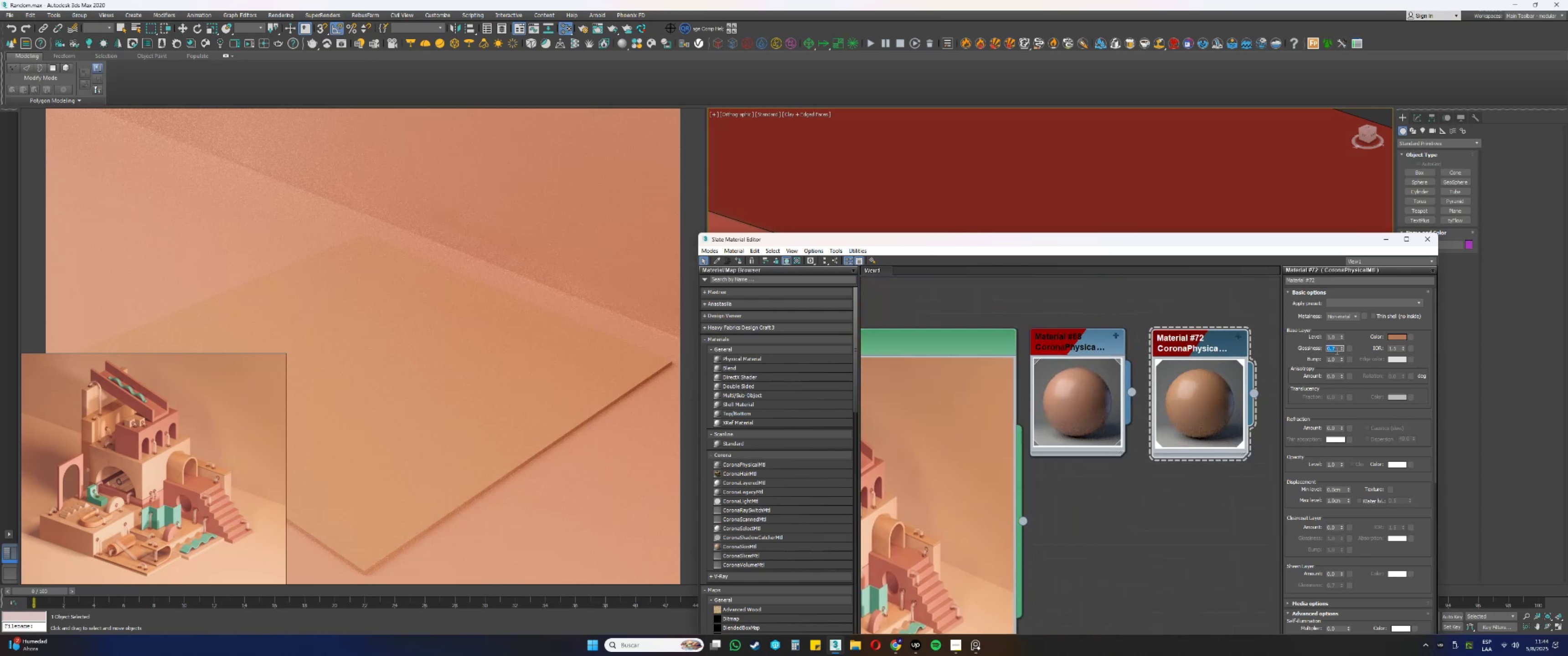 
key(NumpadDecimal)
 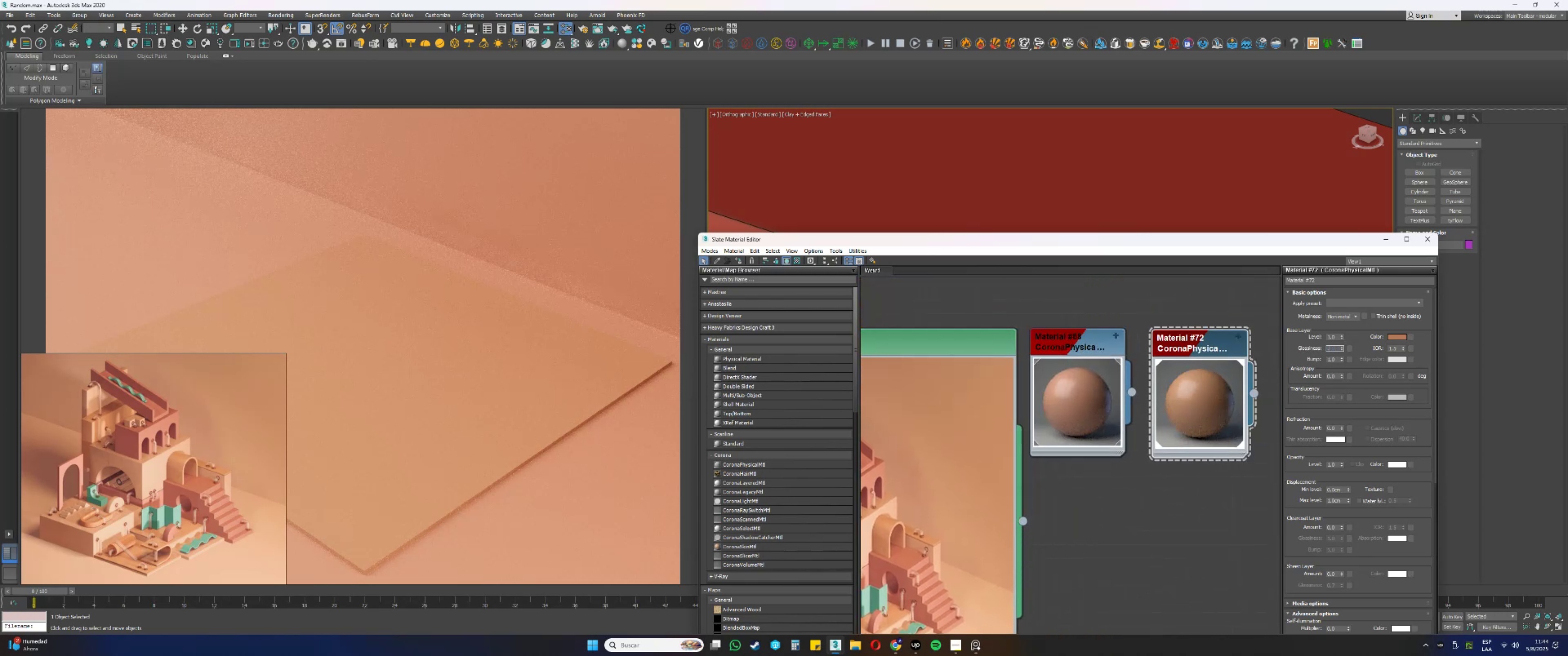 
key(Numpad8)
 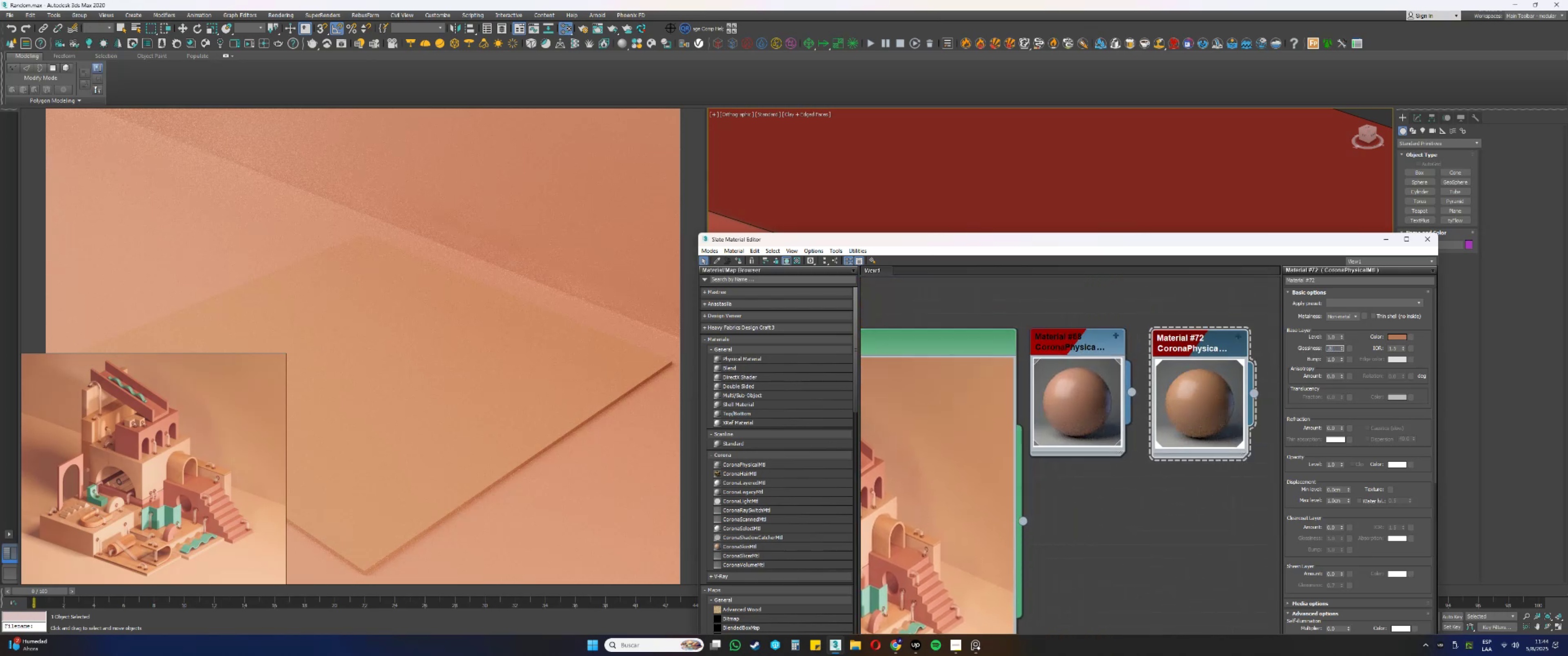 
key(NumpadEnter)
 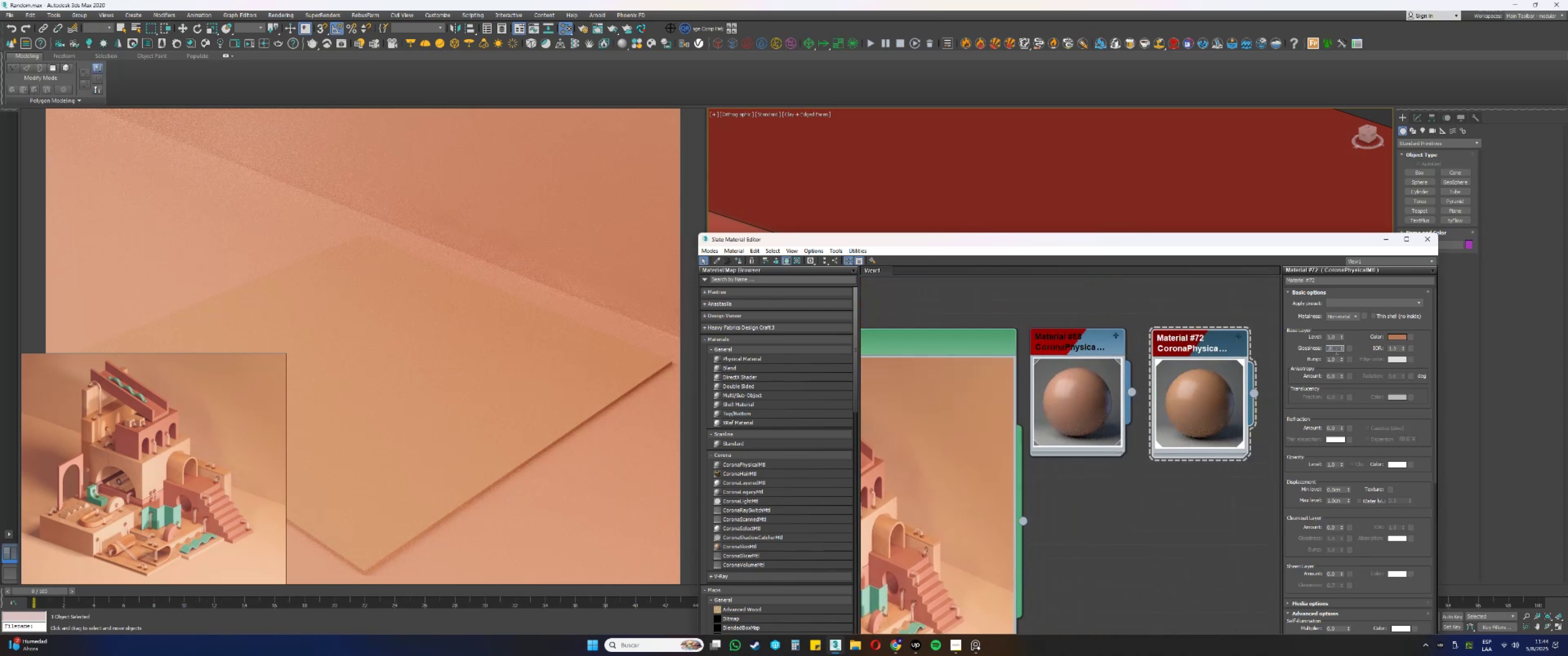 
key(NumpadDecimal)
 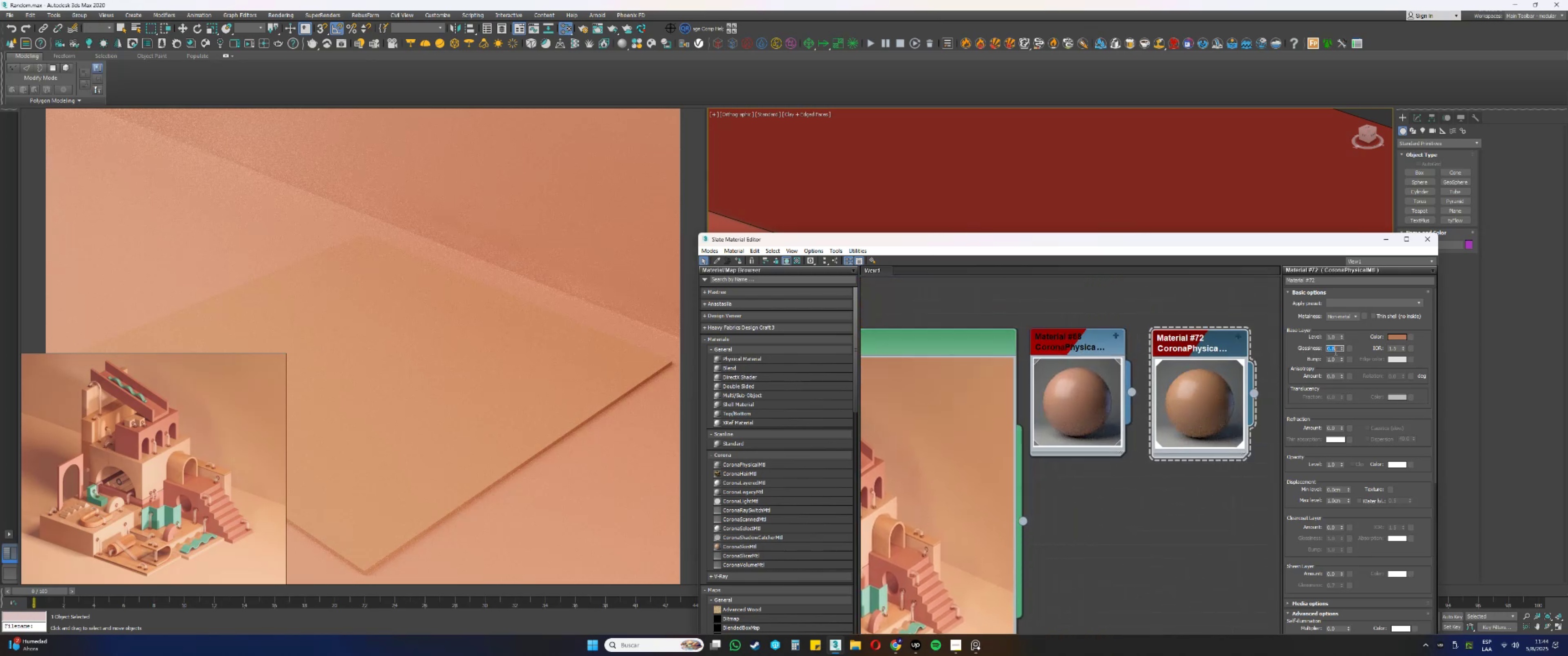 
key(NumpadEnter)
 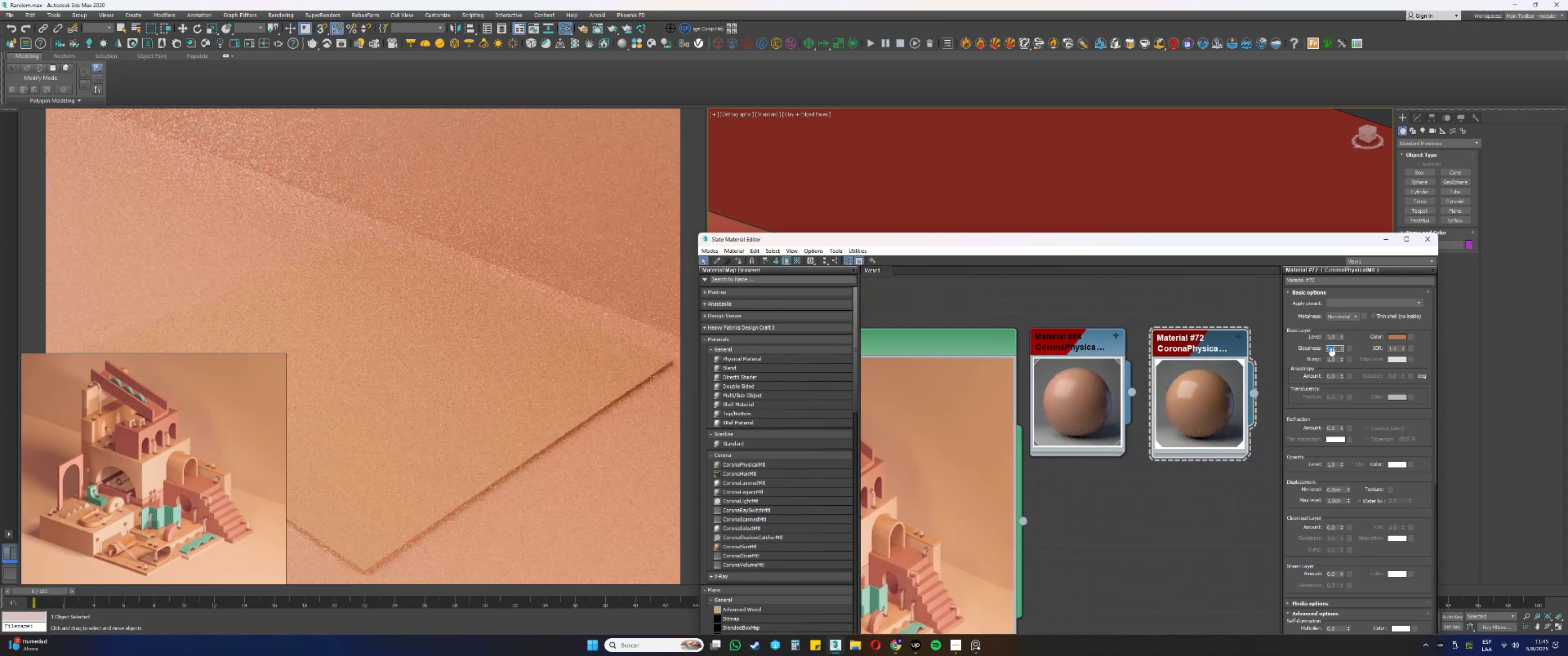 
key(NumpadDecimal)
 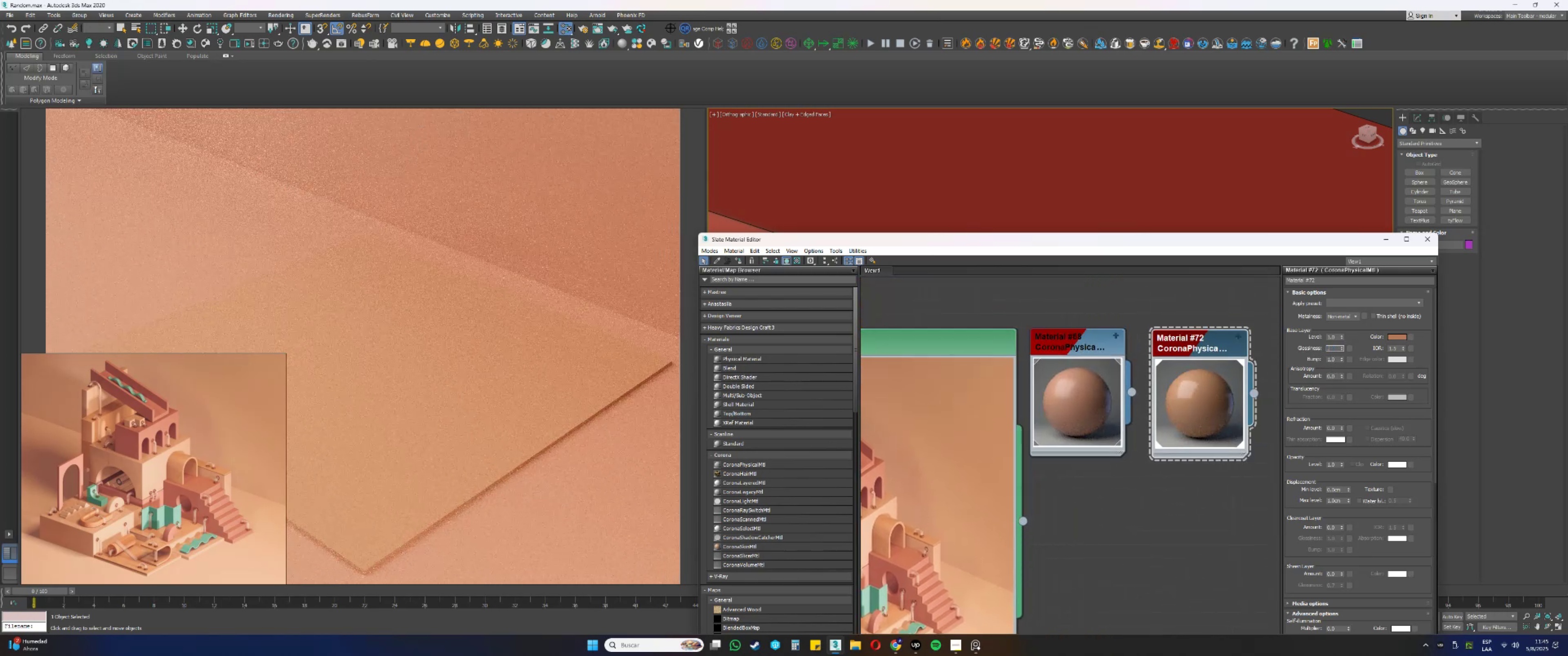 
key(Numpad7)
 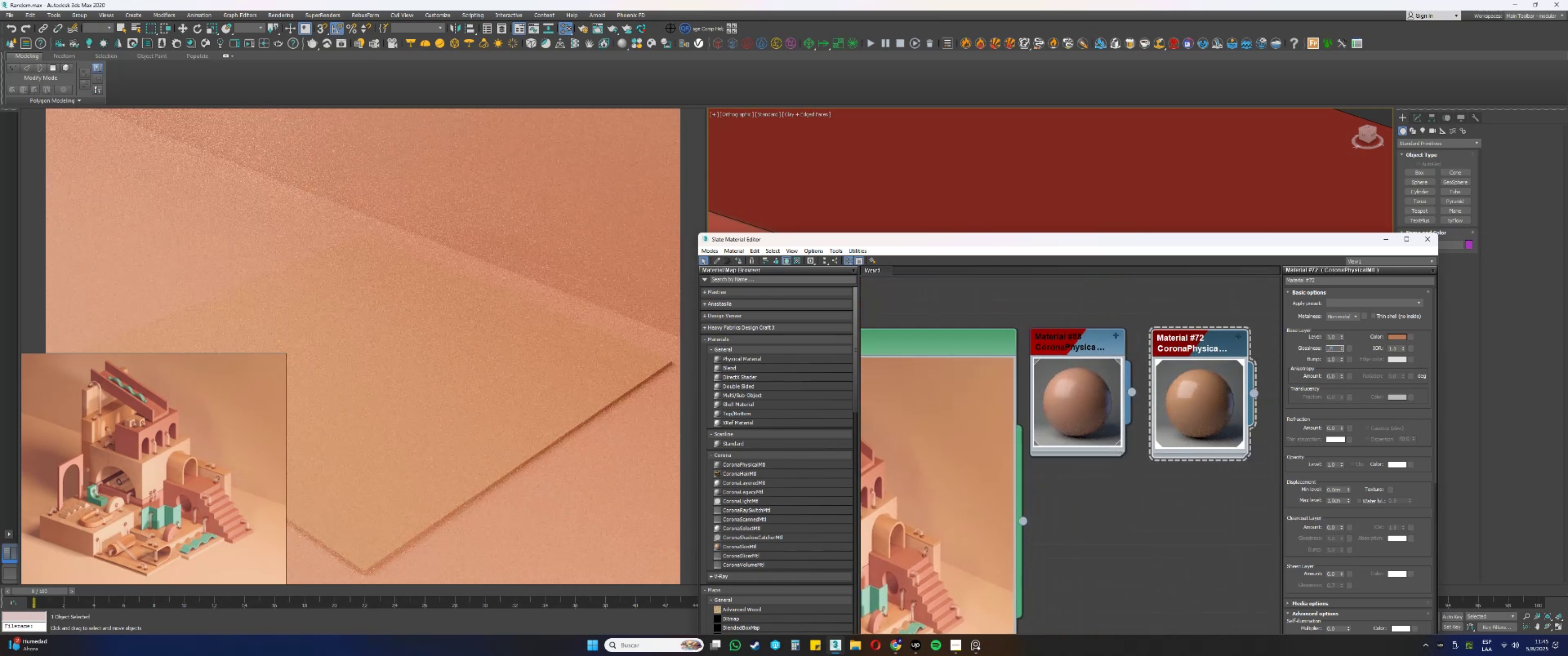 
key(NumpadEnter)
 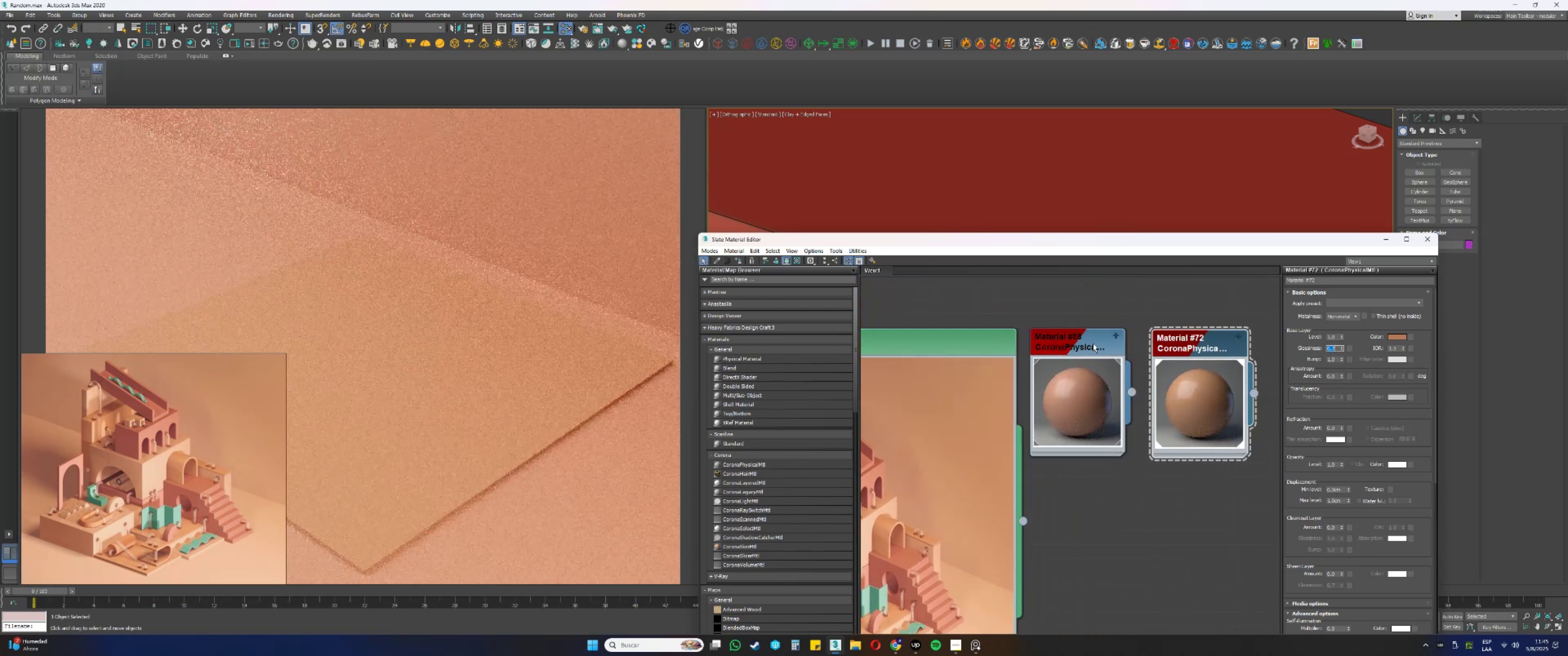 
double_click([1093, 343])
 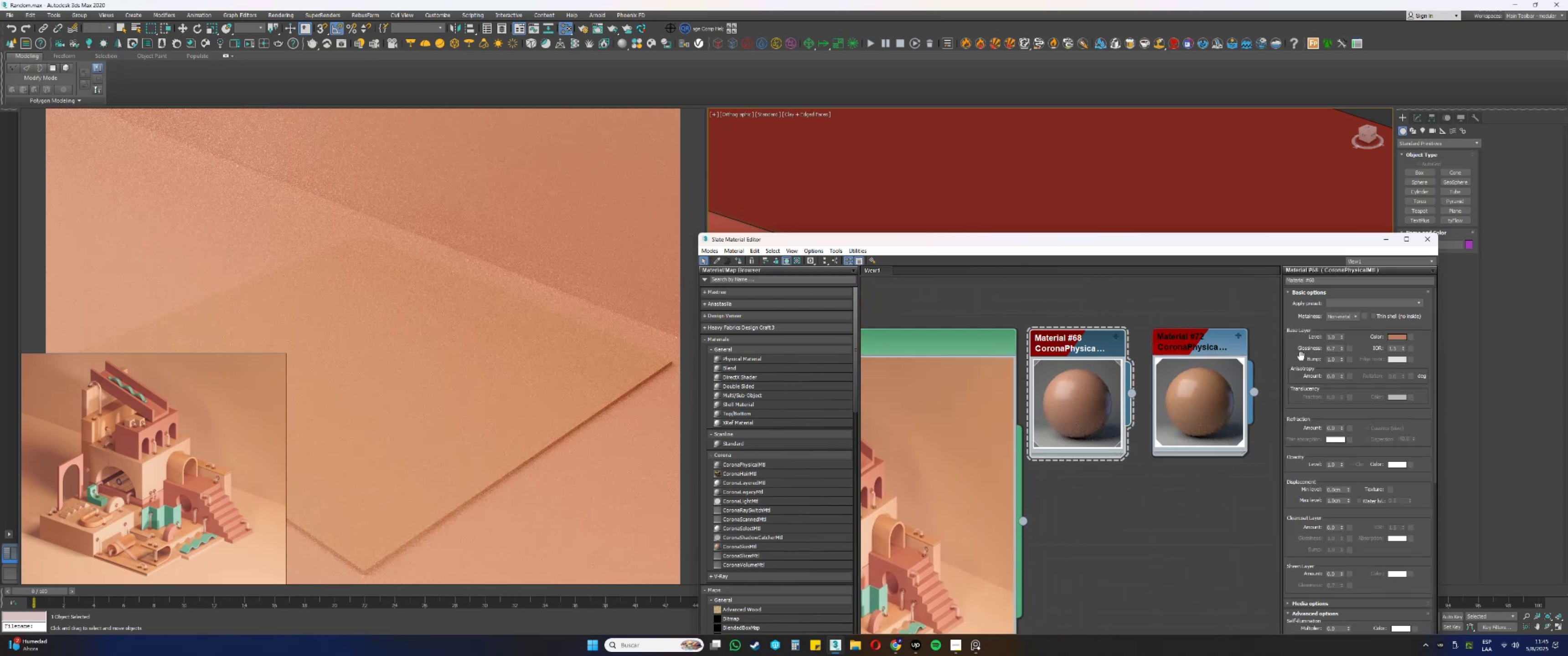 
double_click([1197, 350])
 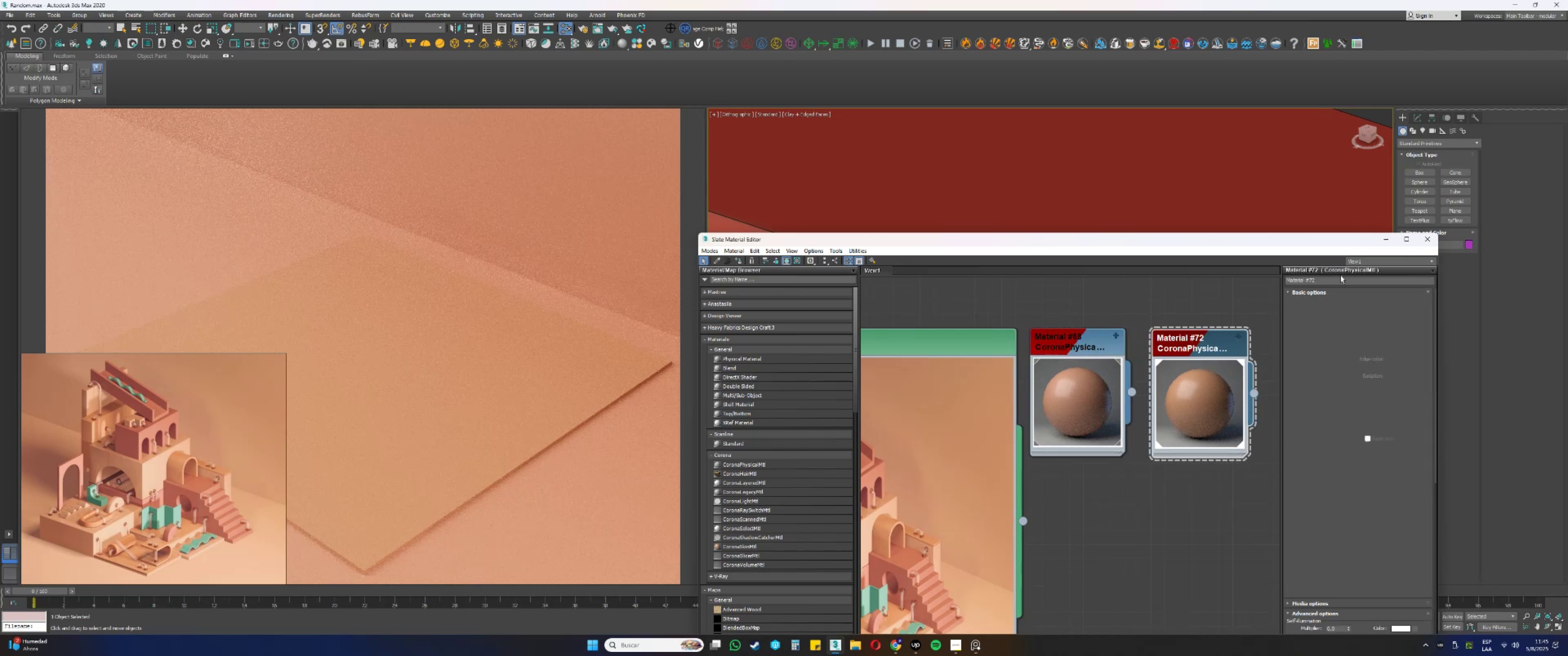 
left_click([1388, 236])
 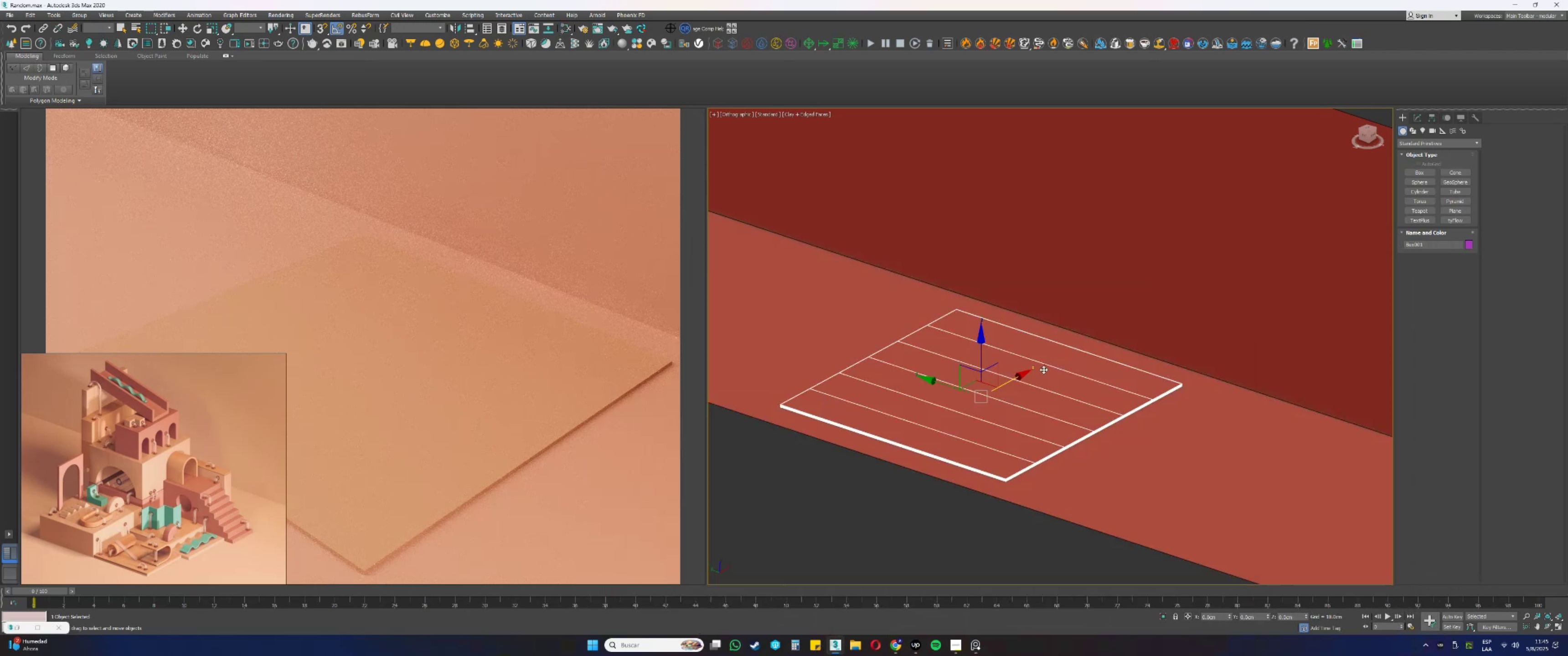 
key(Alt+AltLeft)
 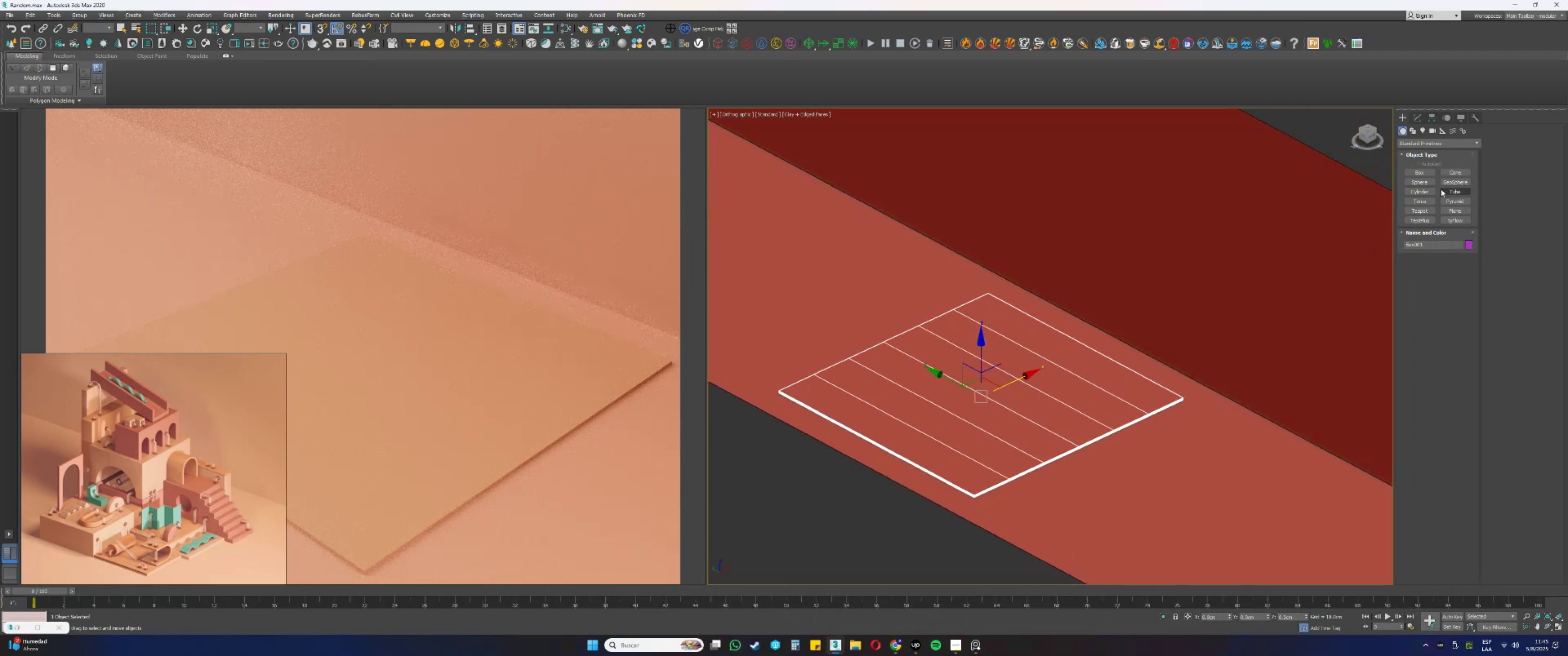 
left_click([1420, 115])
 